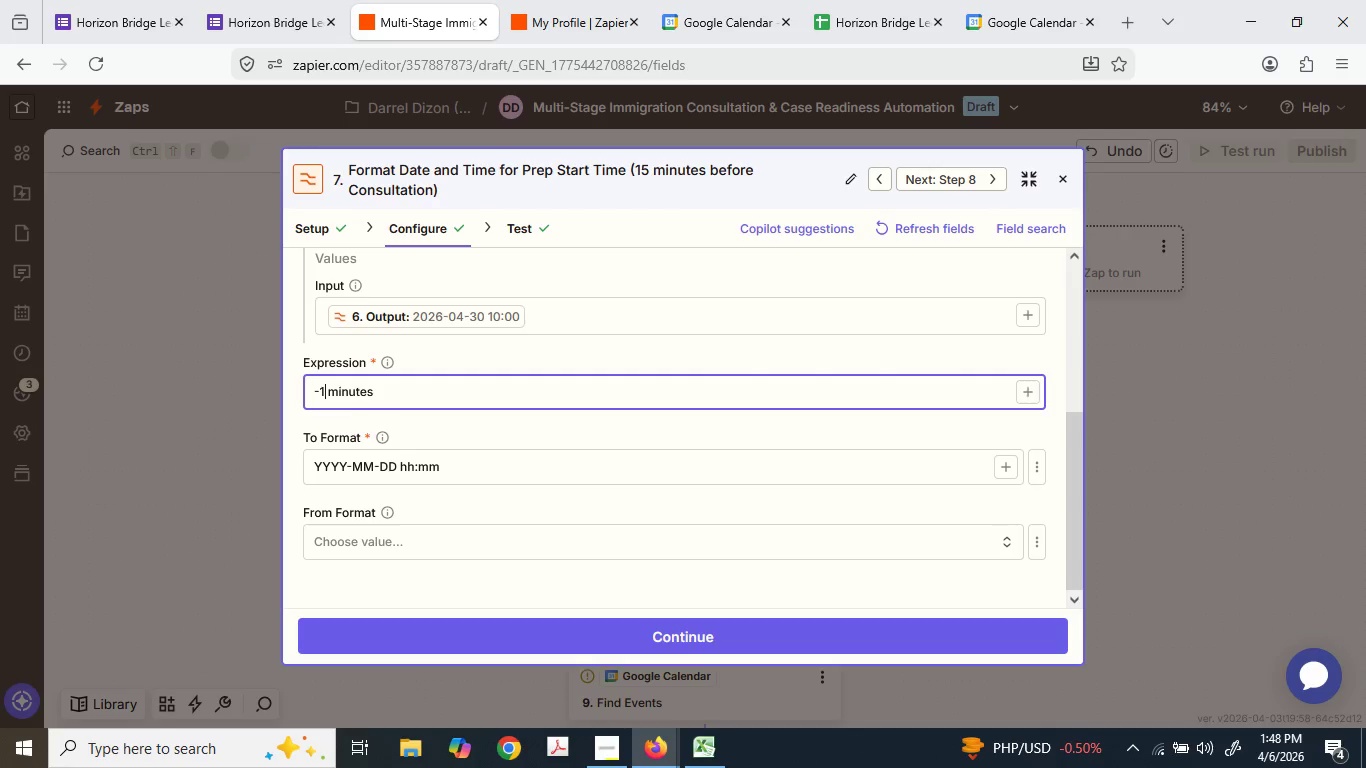 
key(Numpad6)
 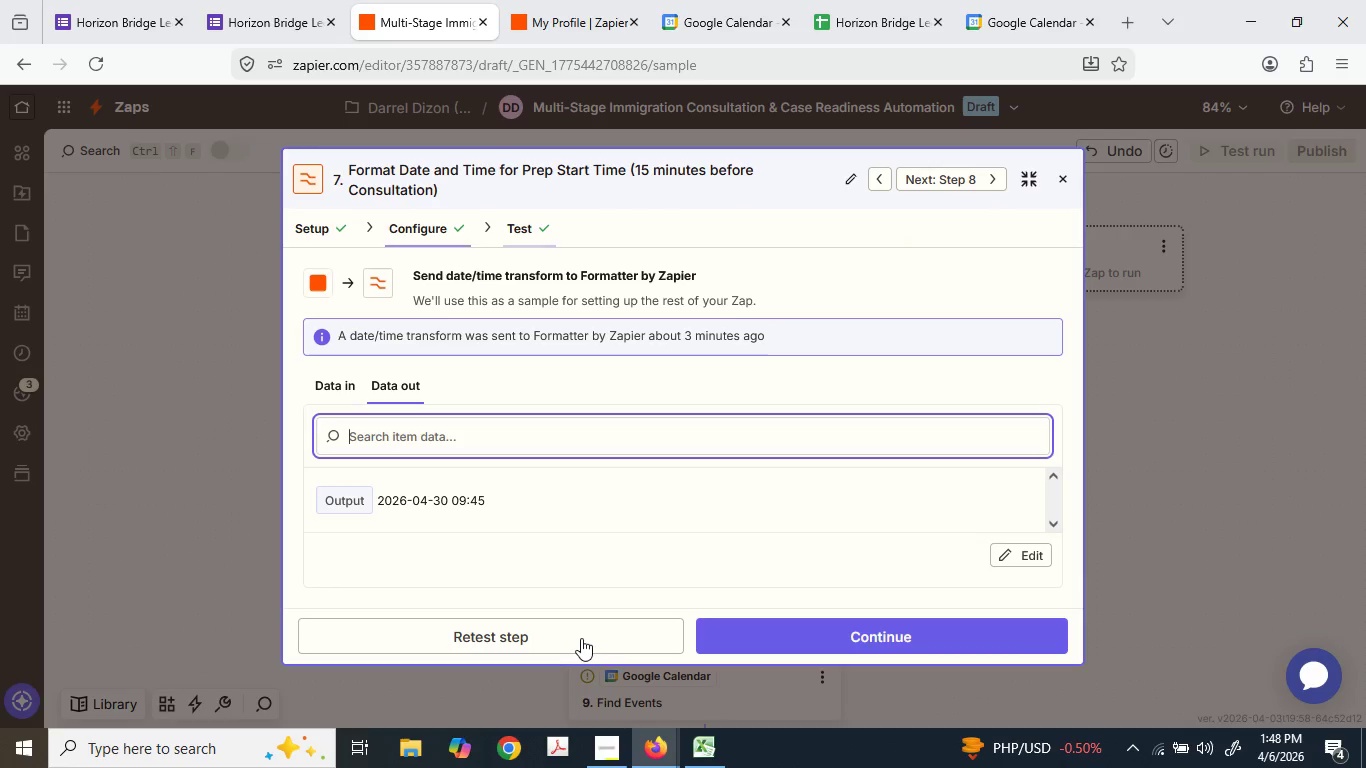 
left_click([582, 638])
 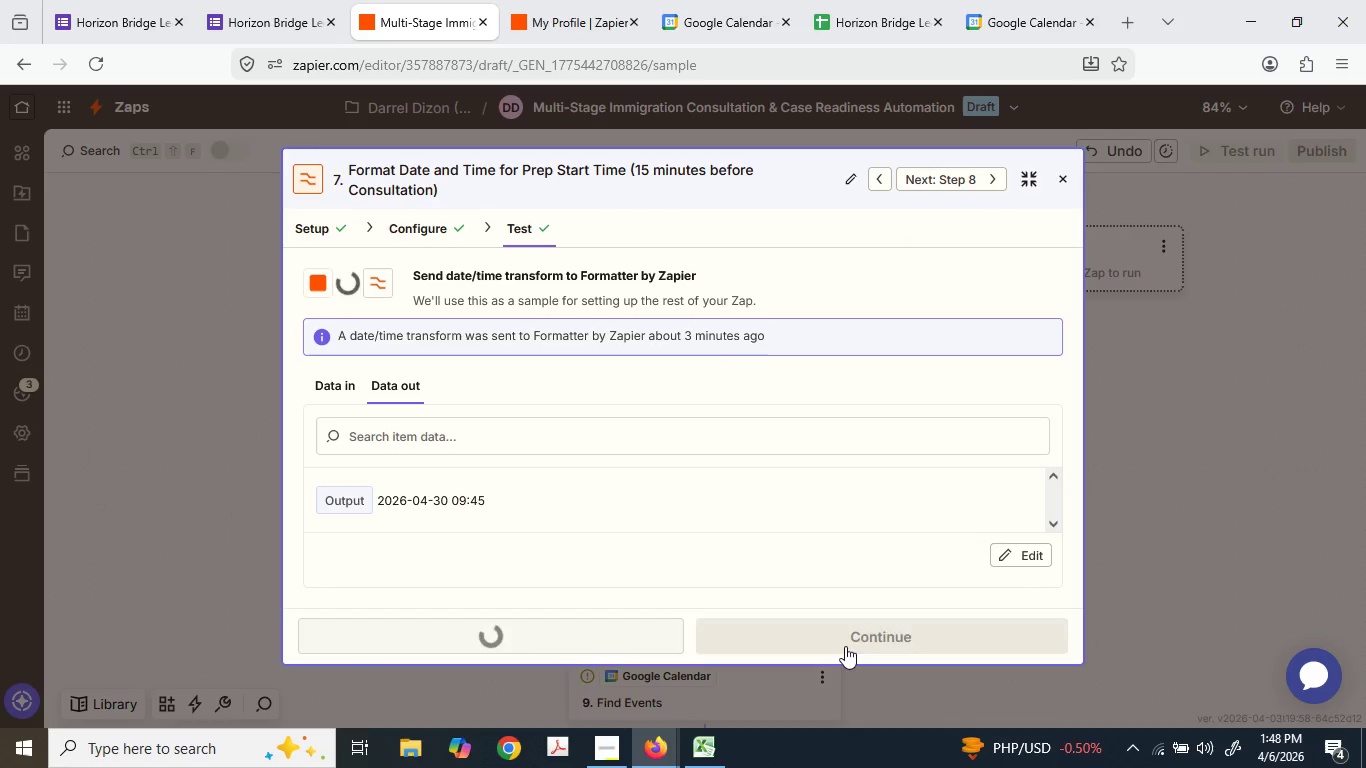 
left_click([845, 646])
 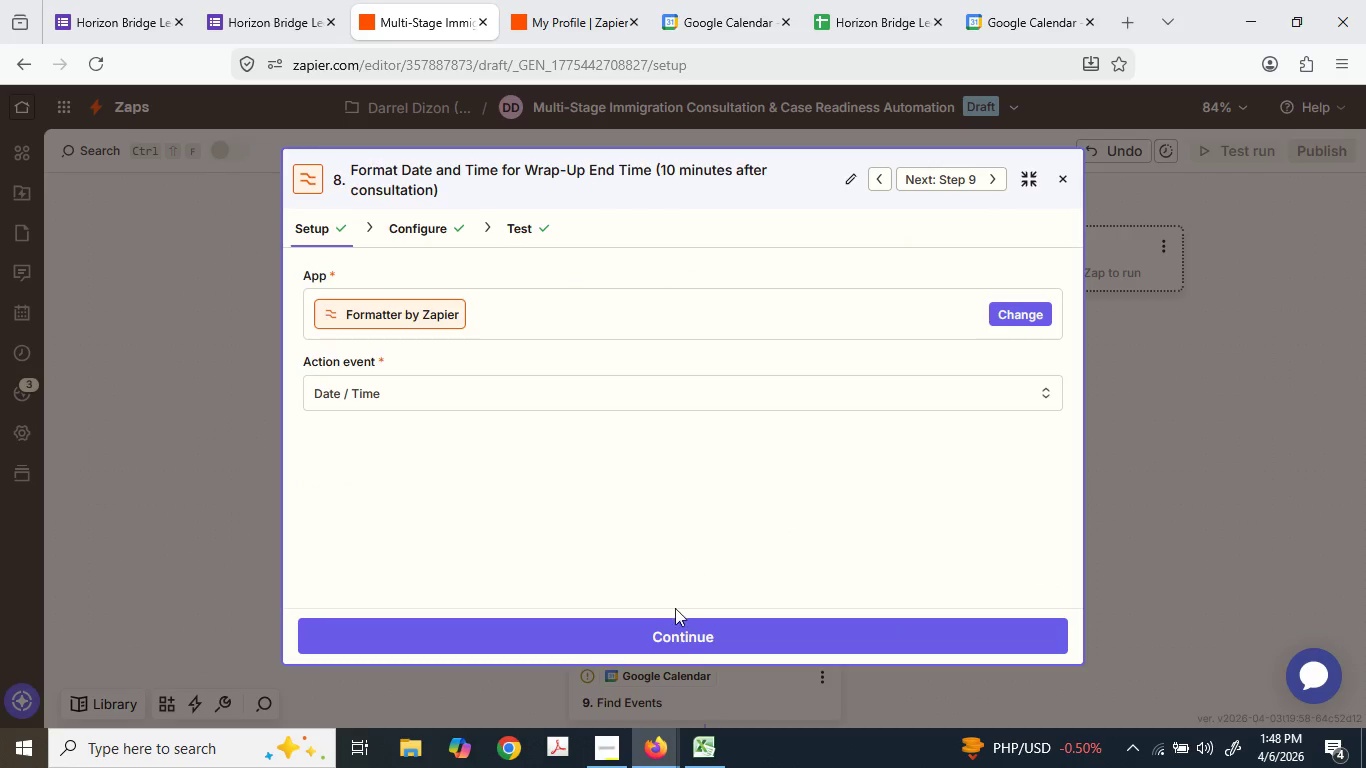 
left_click([676, 635])
 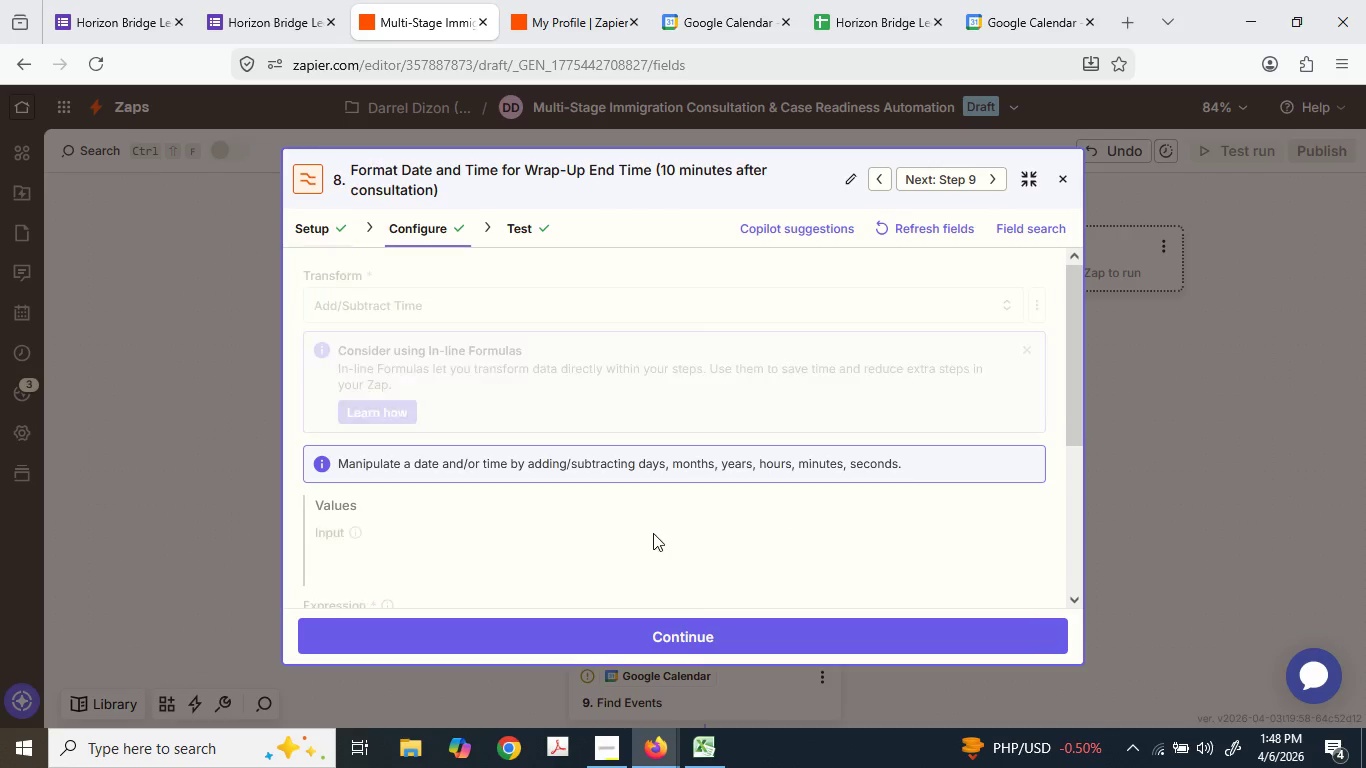 
scroll: coordinate [652, 532], scroll_direction: down, amount: 2.0
 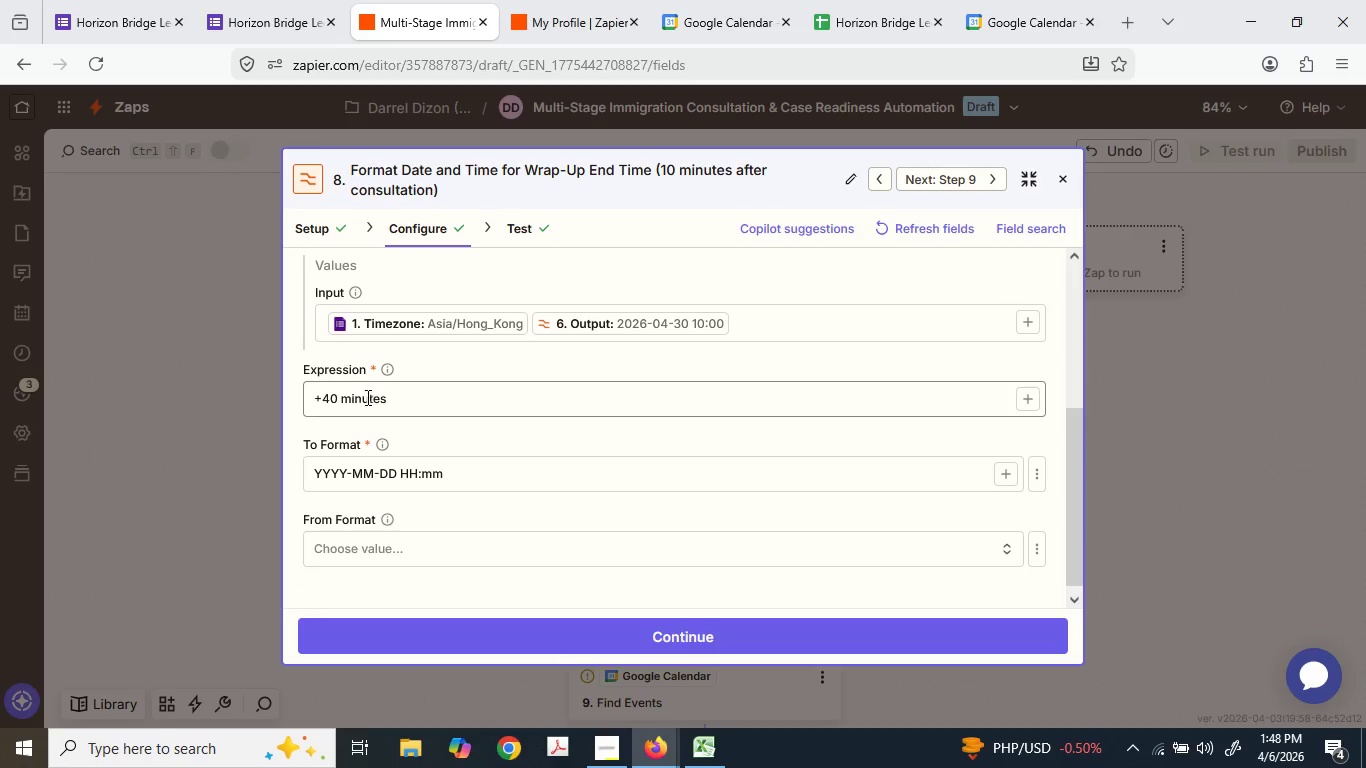 
left_click([337, 391])
 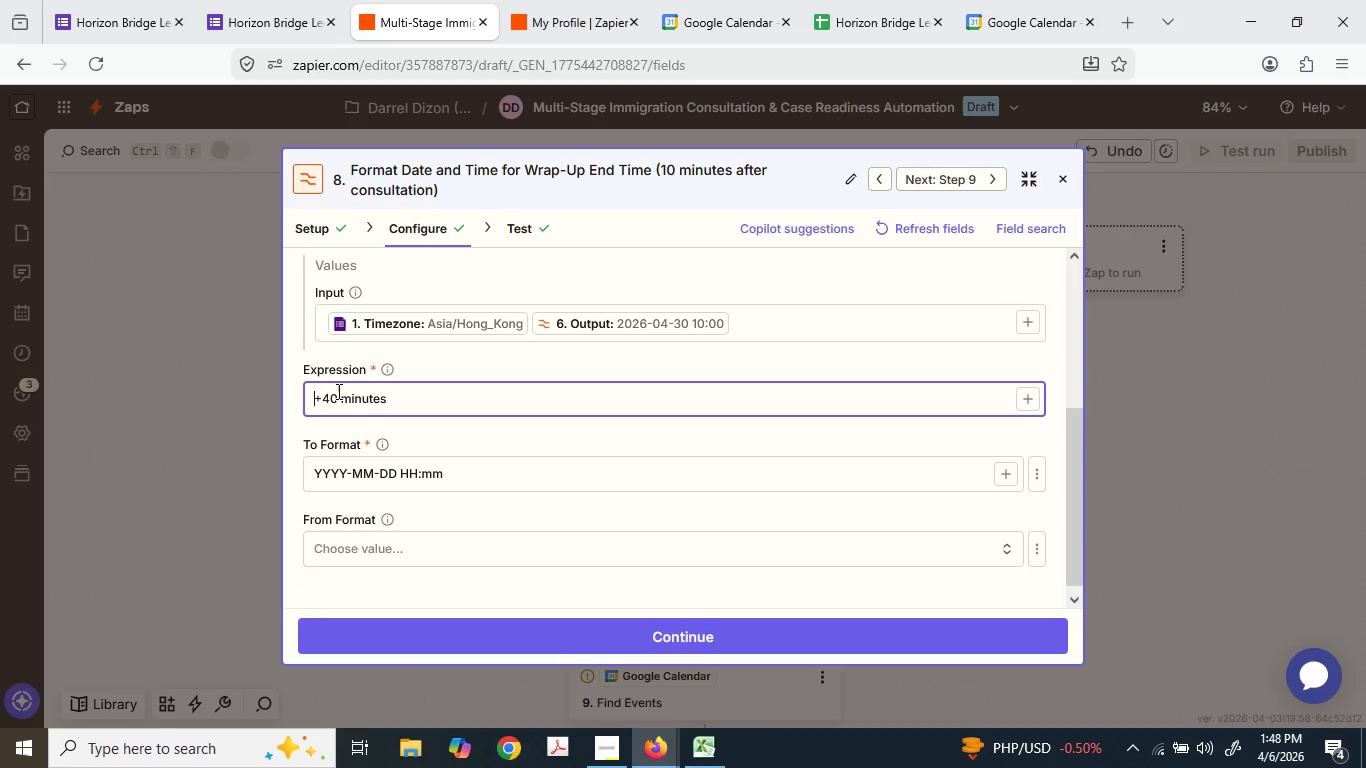 
left_click_drag(start_coordinate=[337, 391], to_coordinate=[321, 388])
 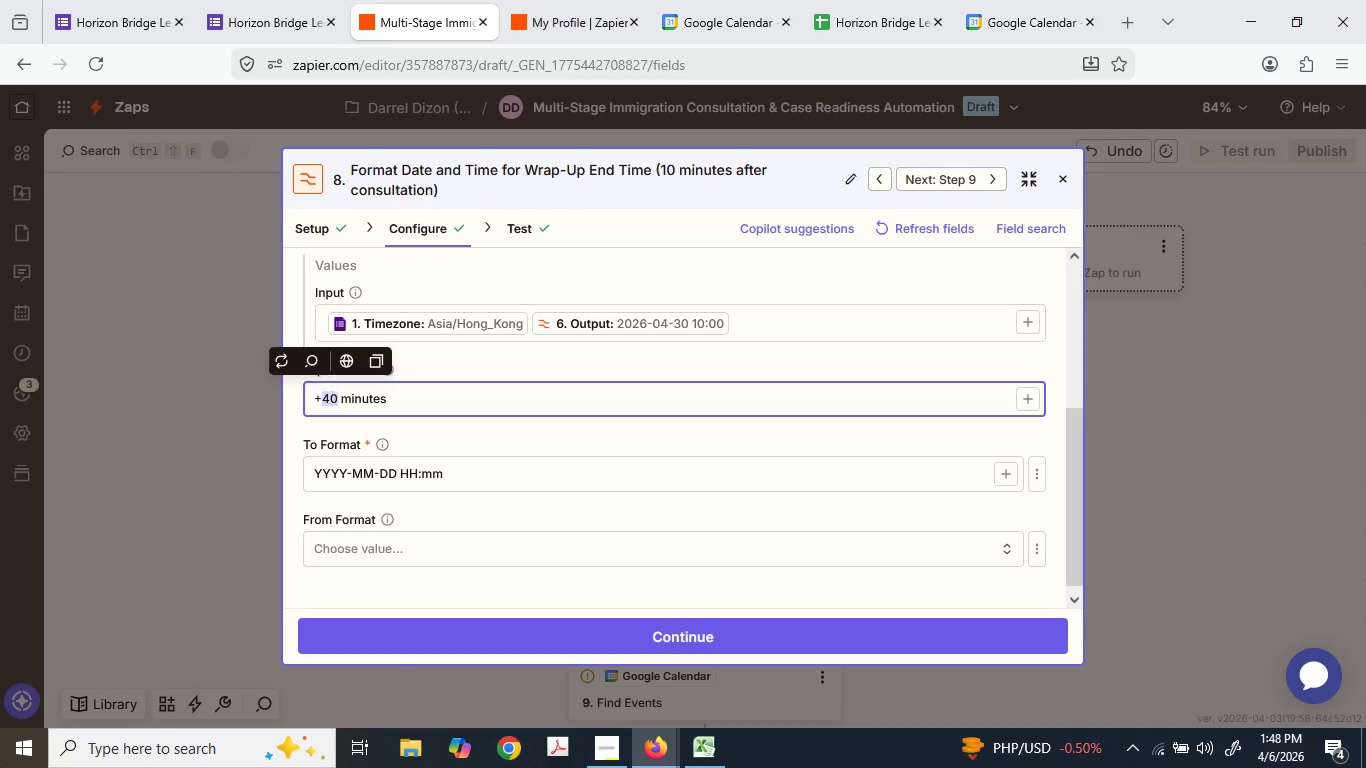 
key(Numpad3)
 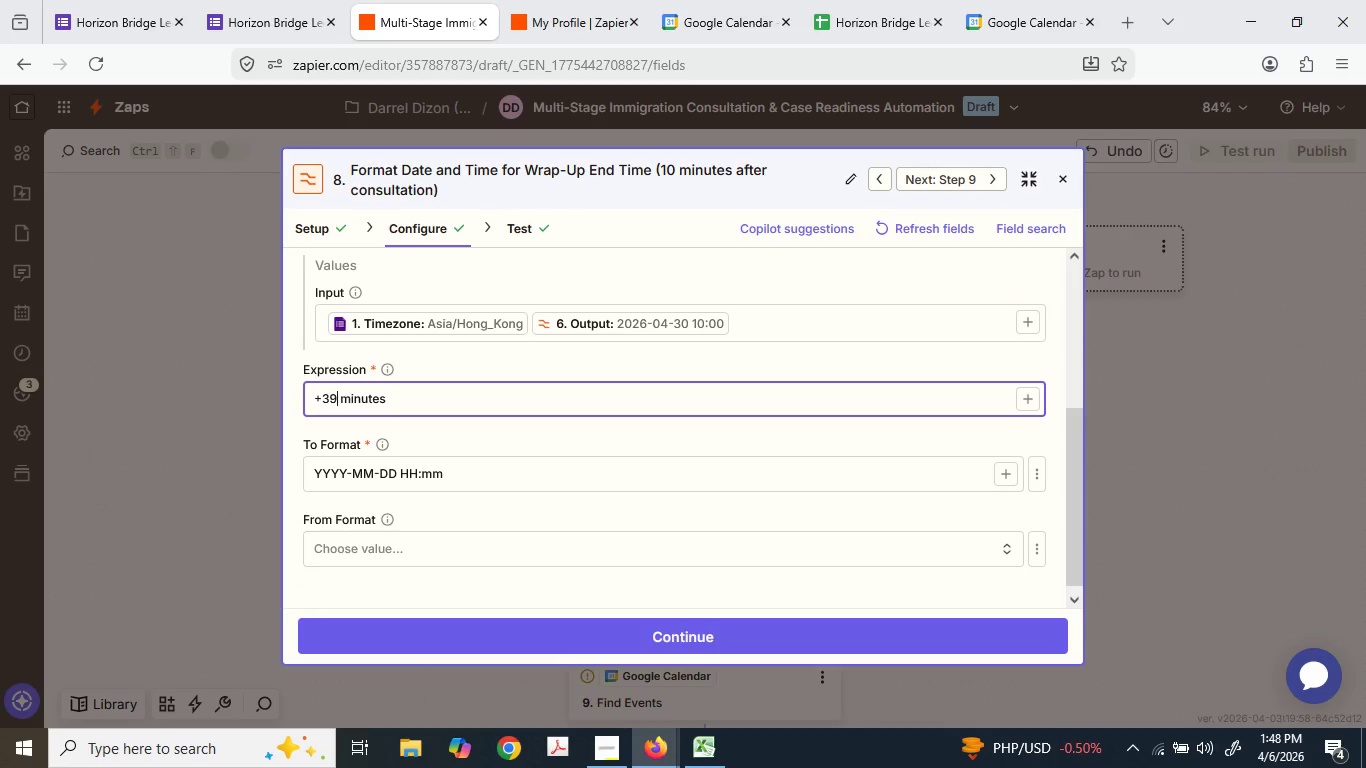 
key(Numpad9)
 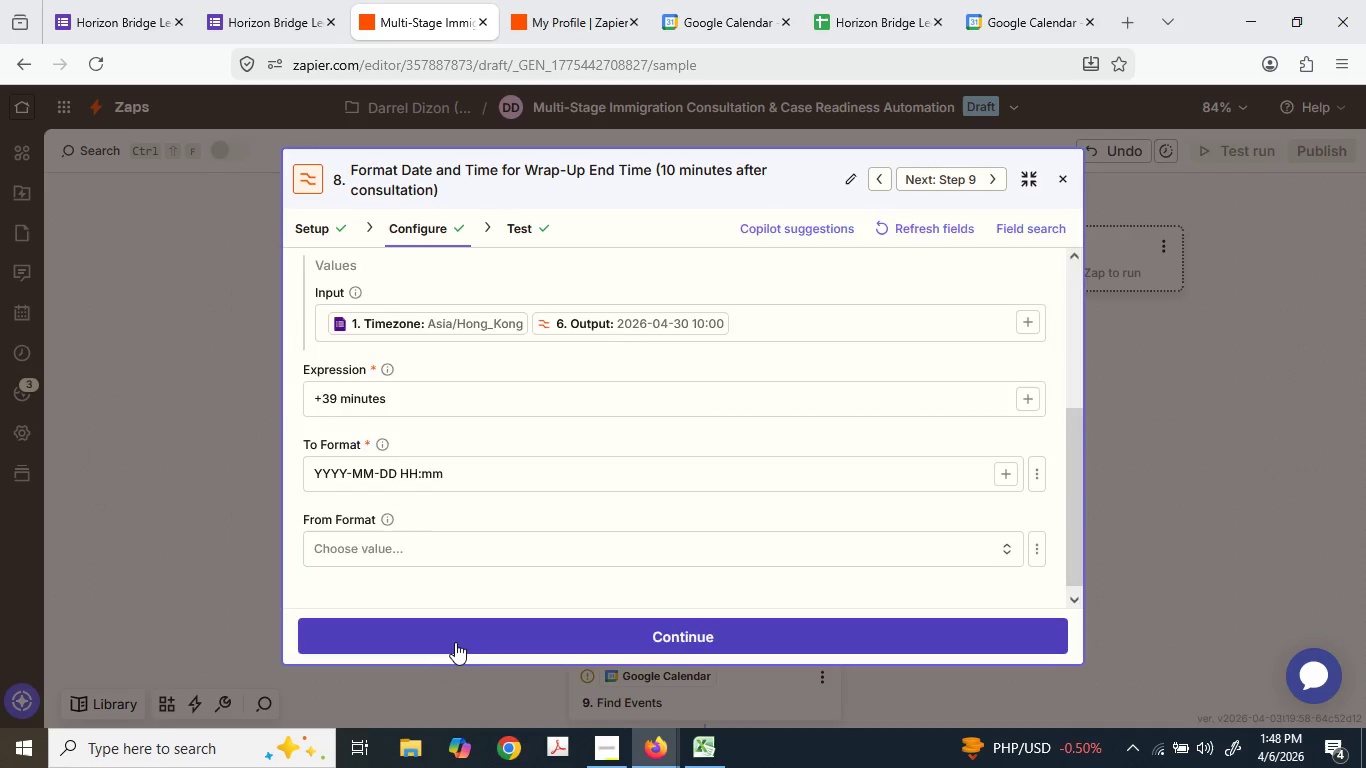 
left_click([454, 635])
 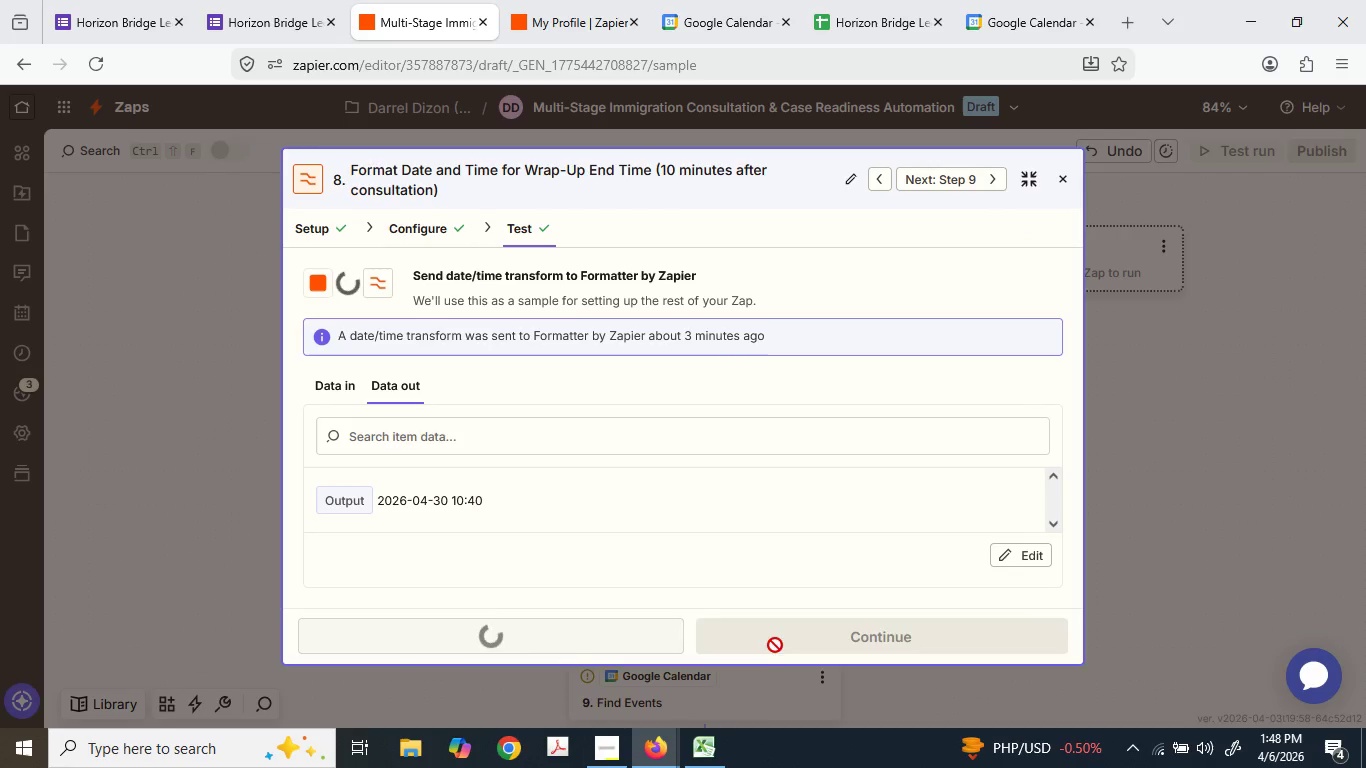 
left_click([775, 645])
 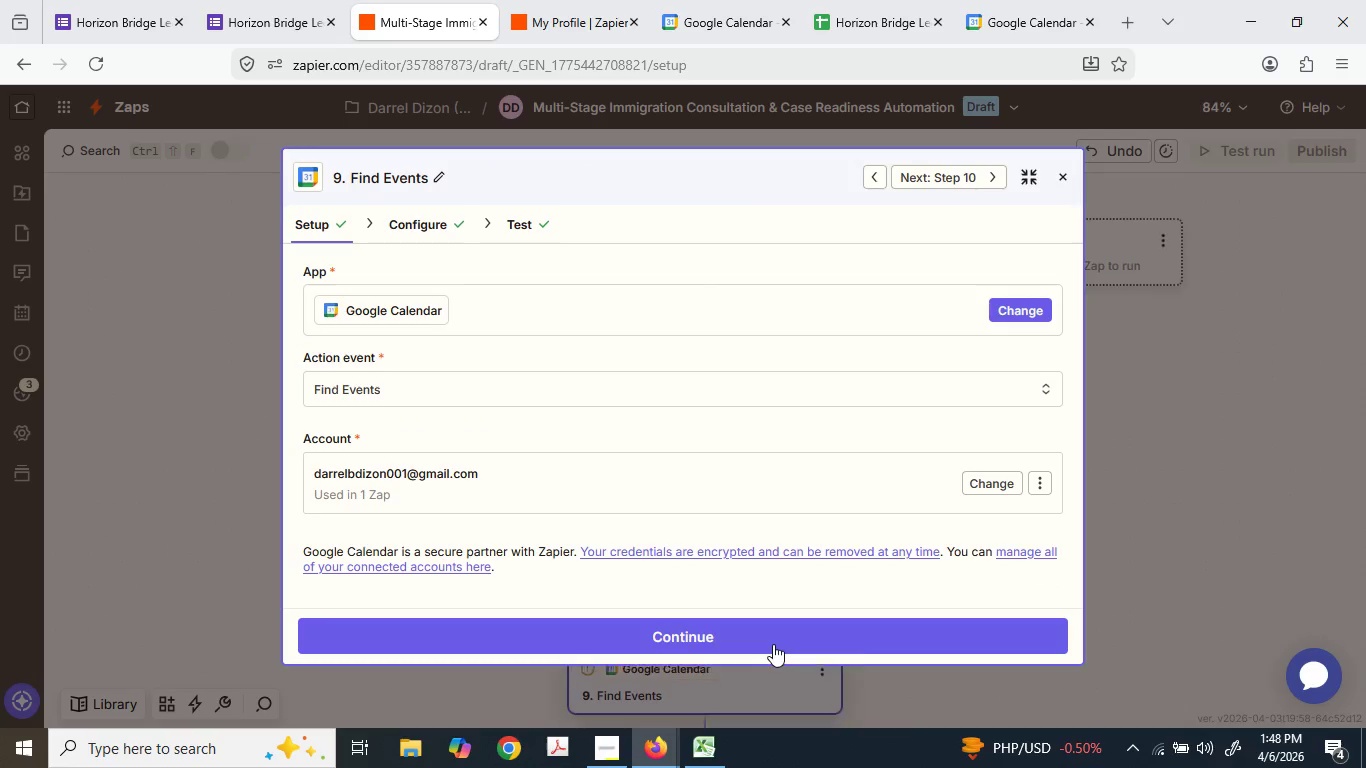 
left_click([767, 639])
 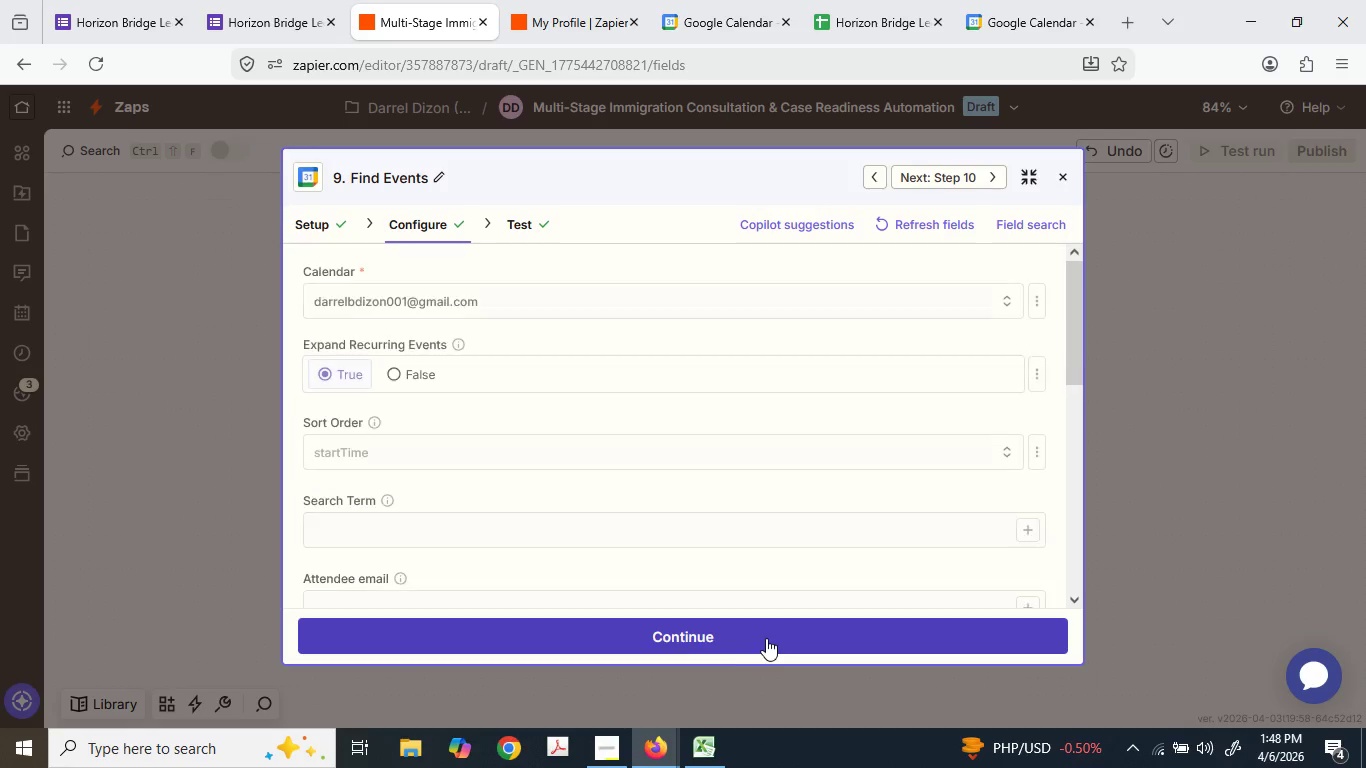 
scroll: coordinate [769, 541], scroll_direction: down, amount: 4.0
 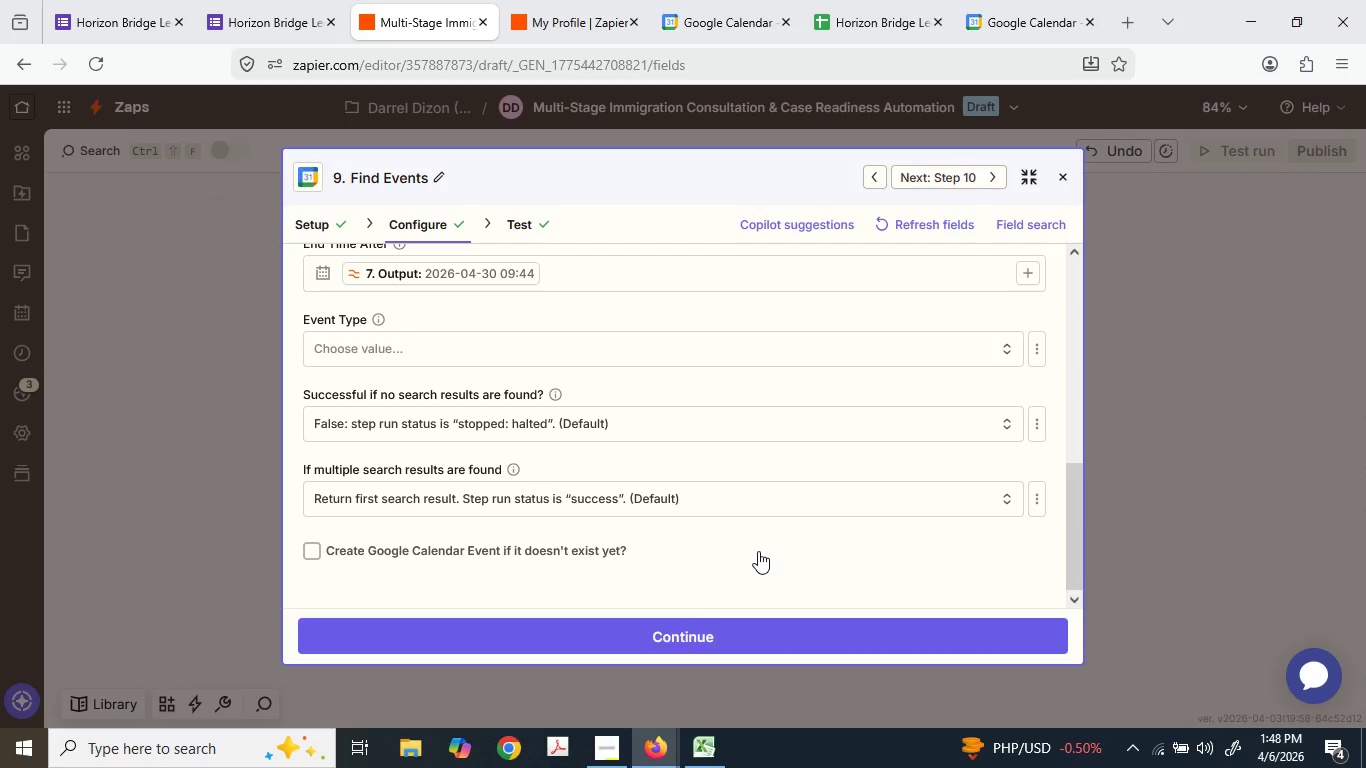 
scroll: coordinate [758, 550], scroll_direction: up, amount: 1.0
 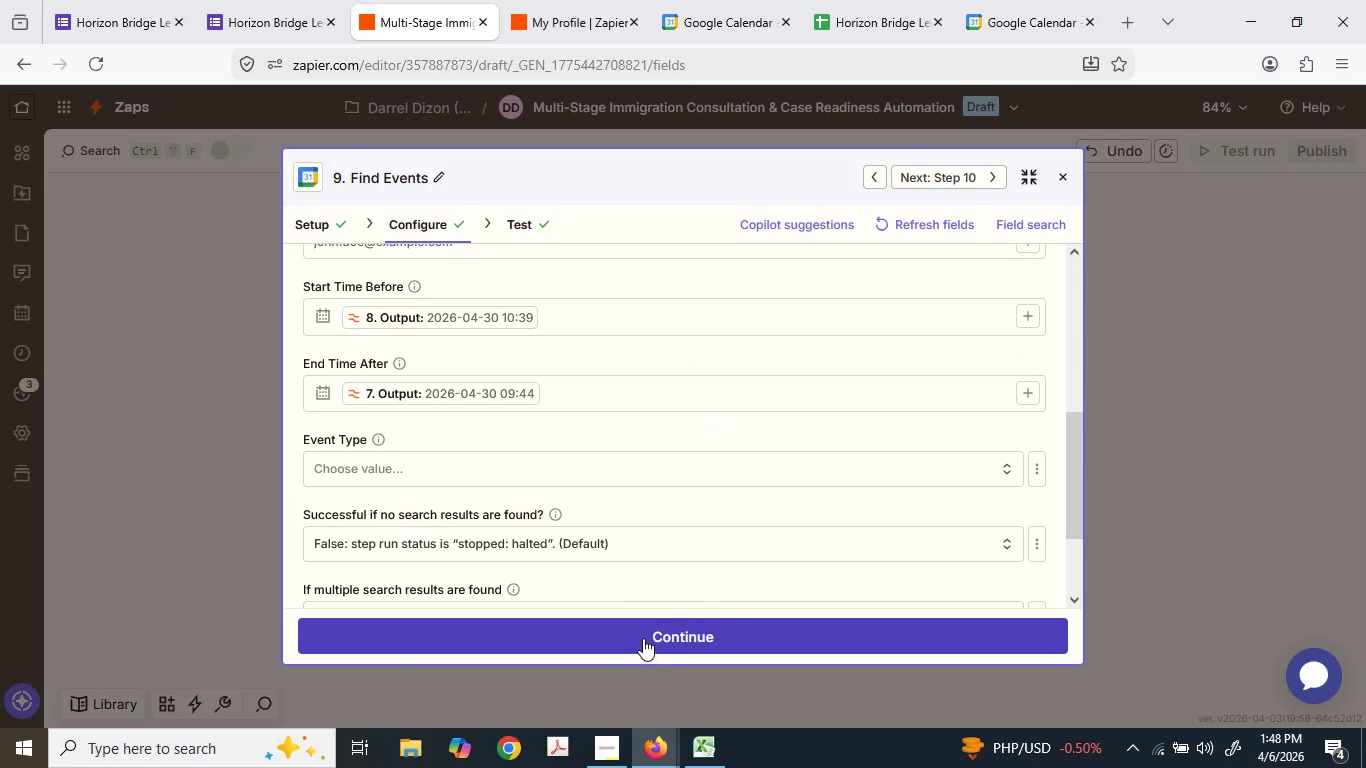 
left_click([642, 637])
 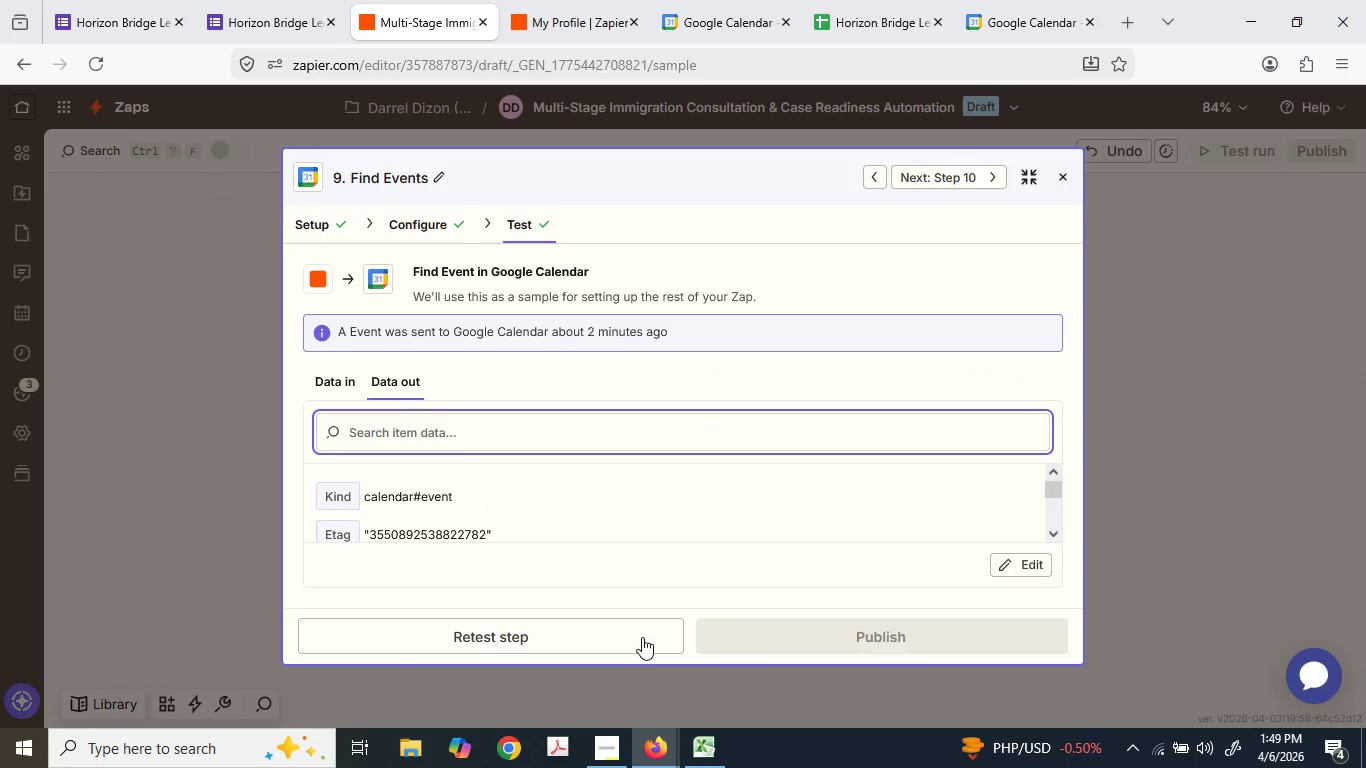 
left_click([642, 637])
 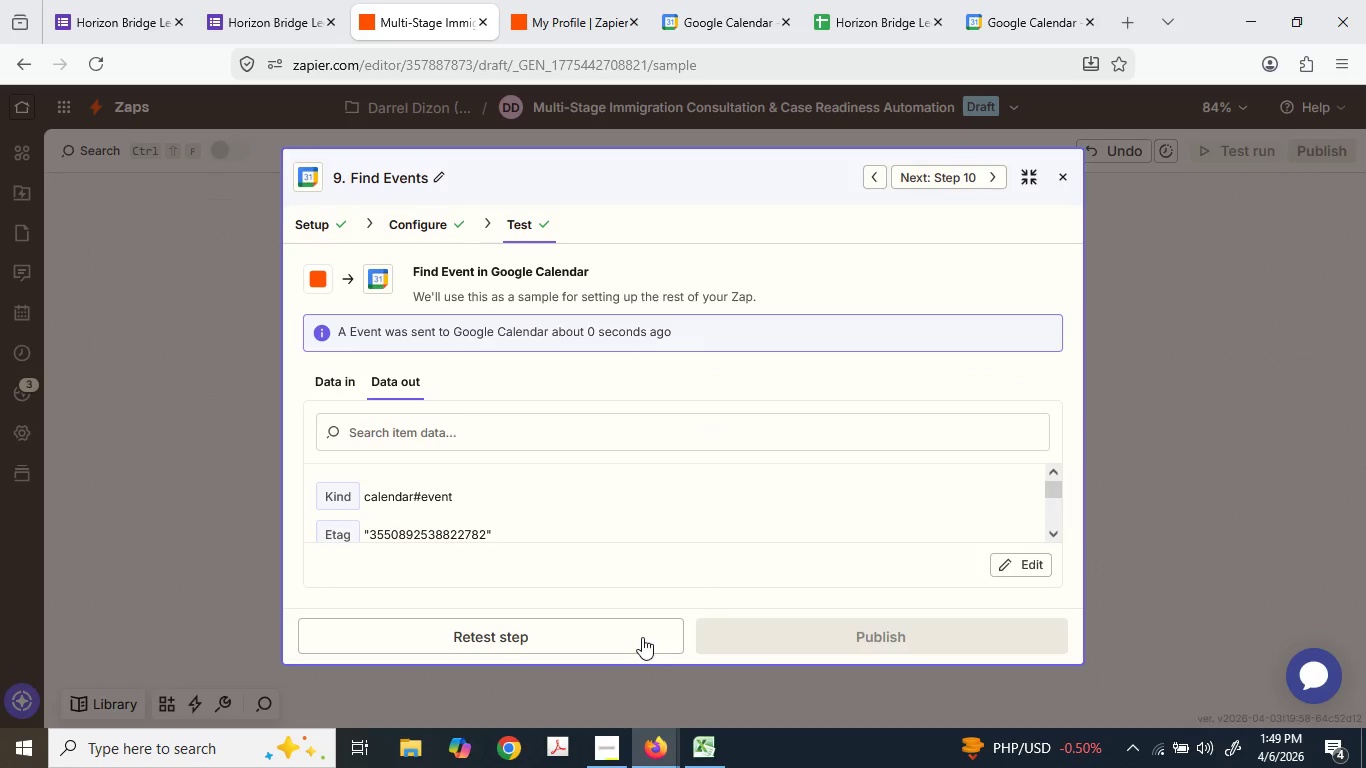 
scroll: coordinate [663, 481], scroll_direction: down, amount: 2.0
 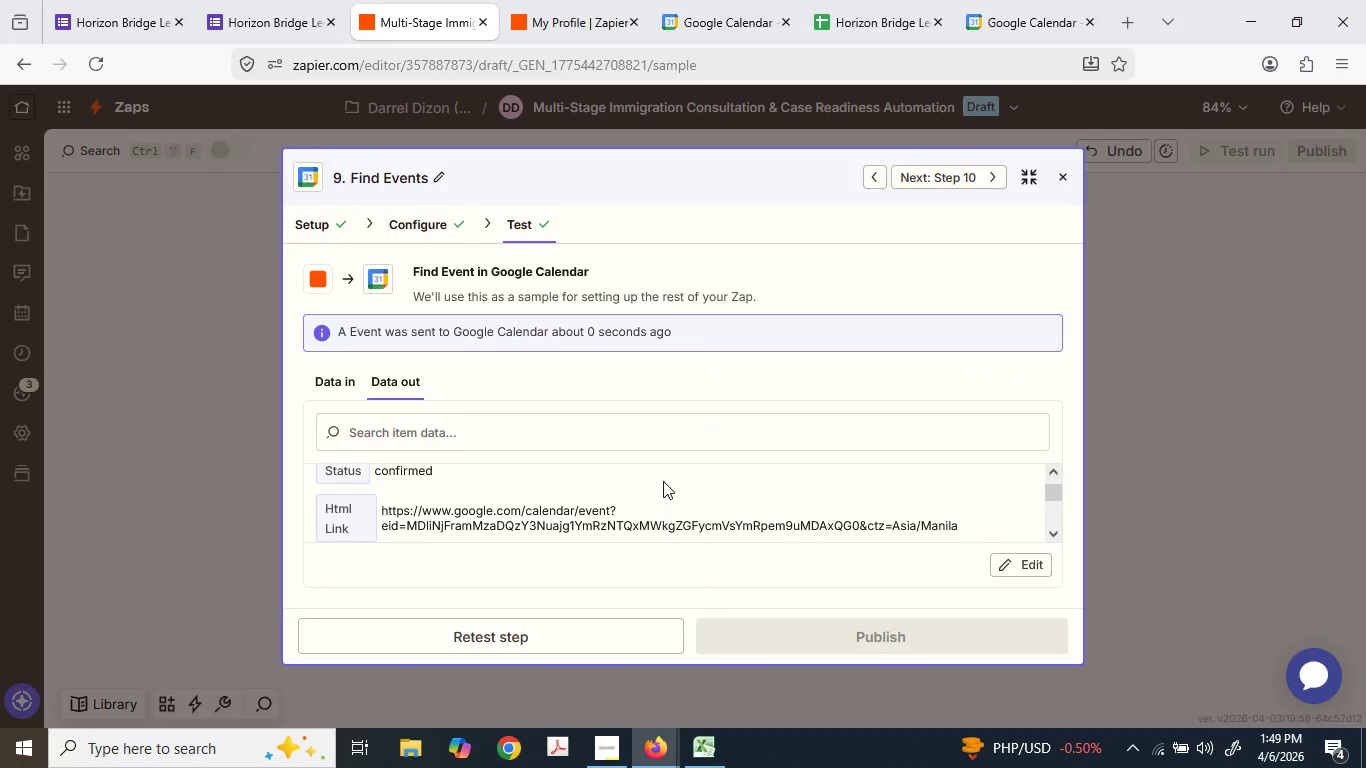 
scroll: coordinate [663, 481], scroll_direction: up, amount: 3.0
 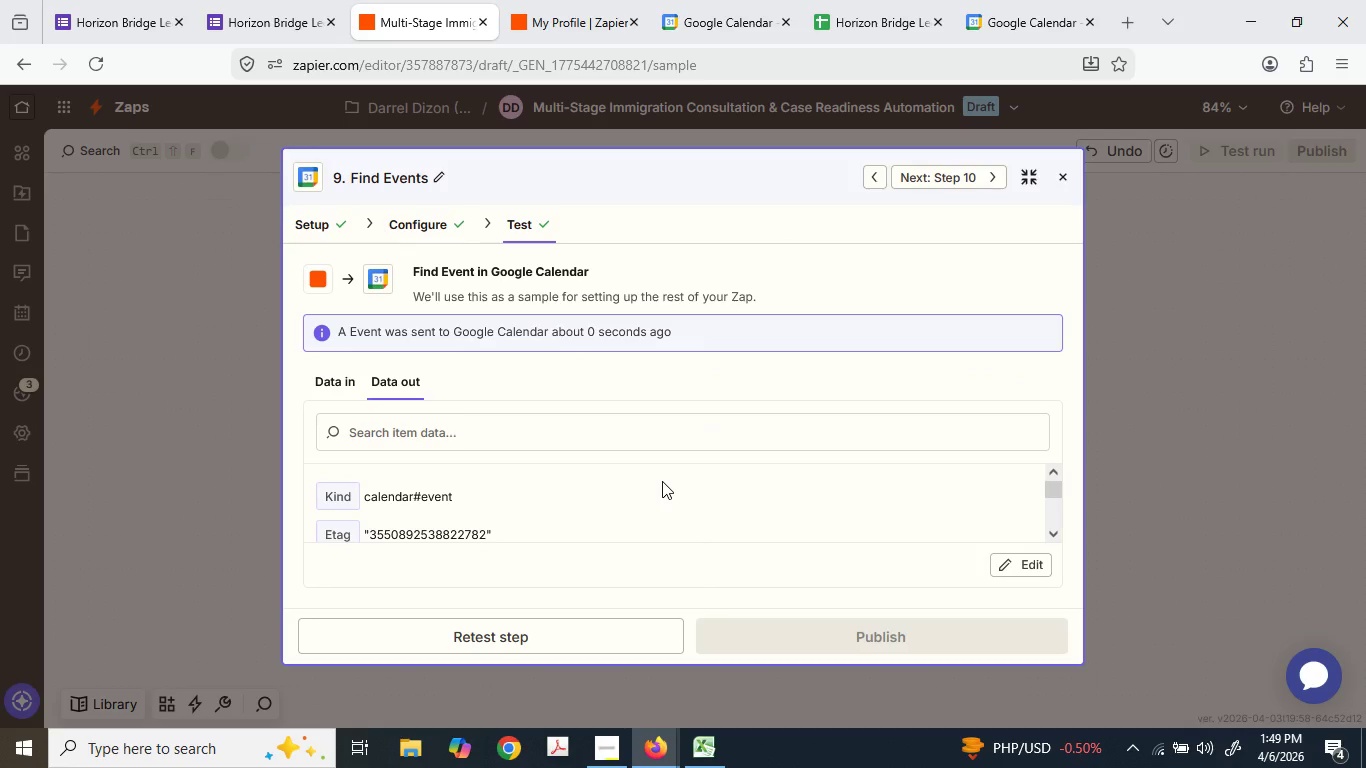 
wait(12.68)
 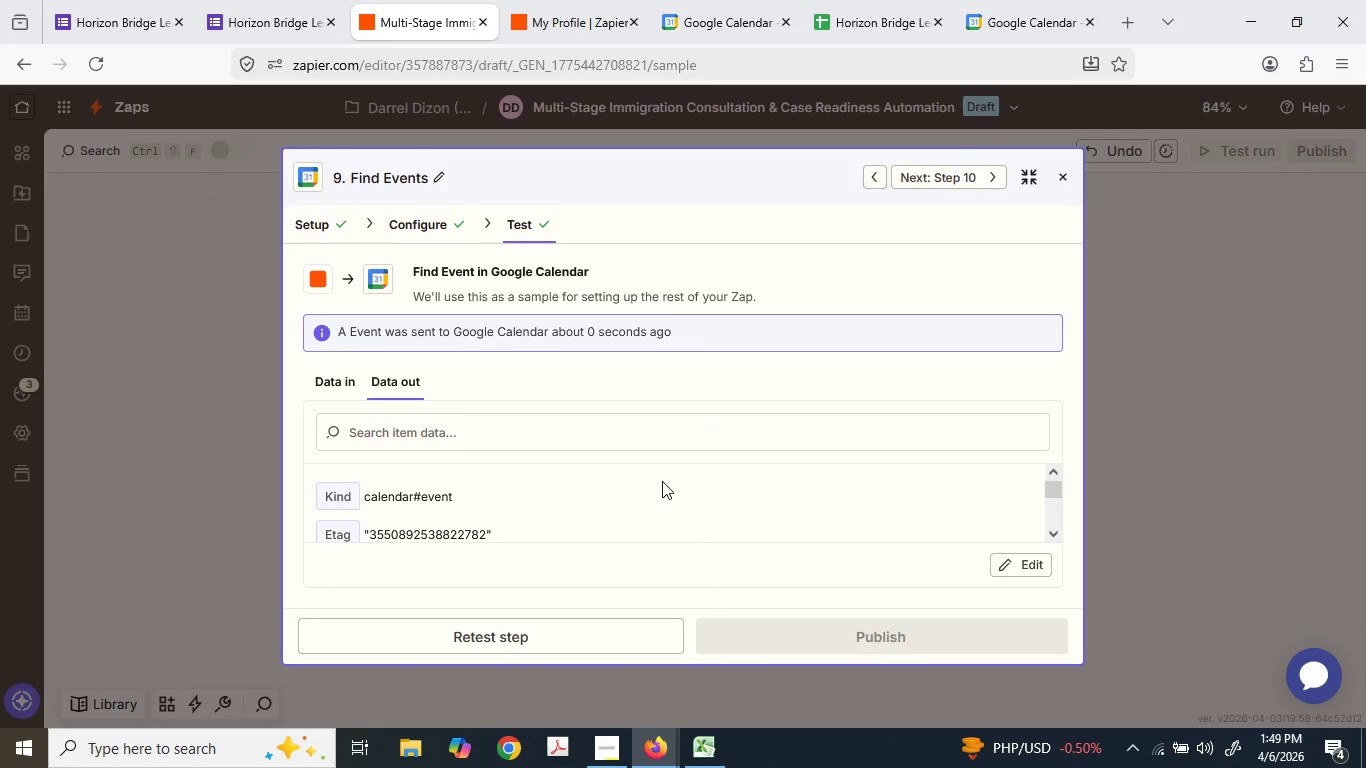 
scroll: coordinate [695, 387], scroll_direction: down, amount: 3.0
 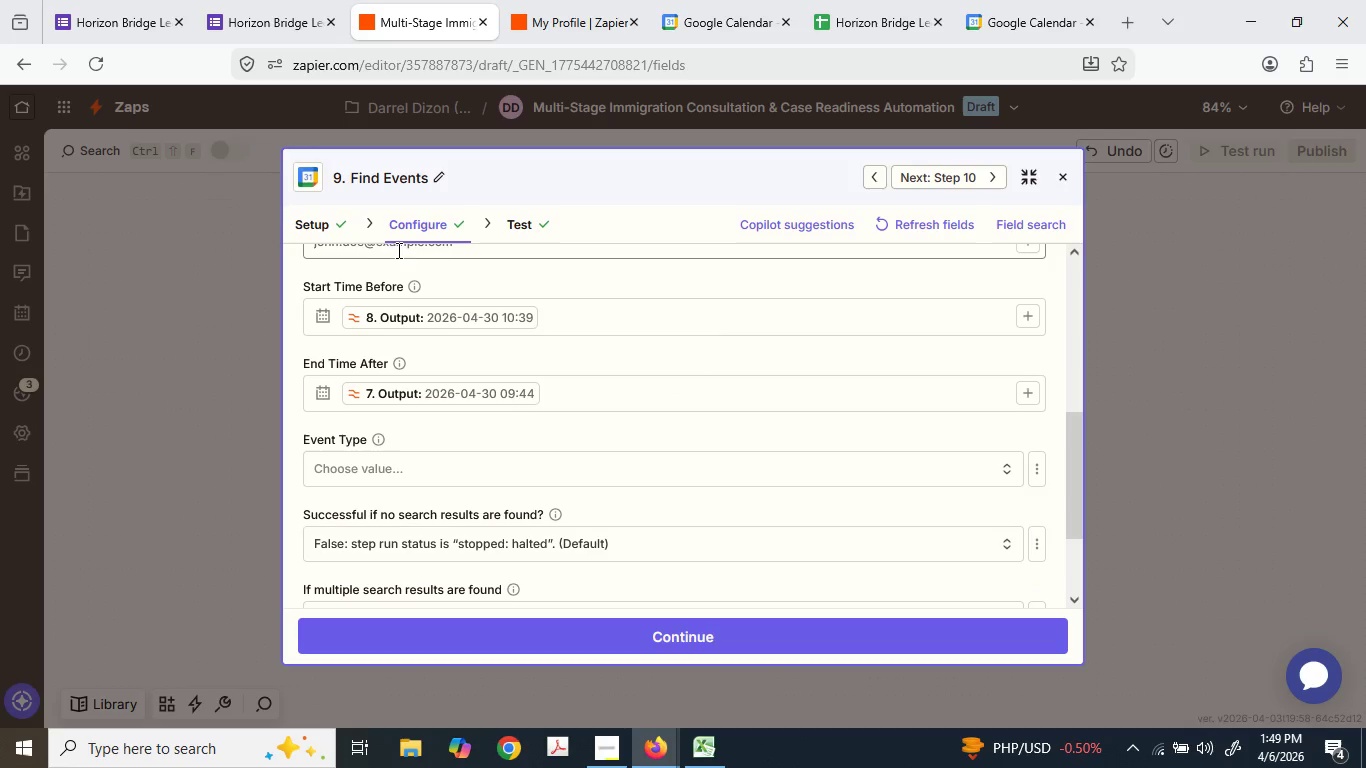 
left_click([242, 274])
 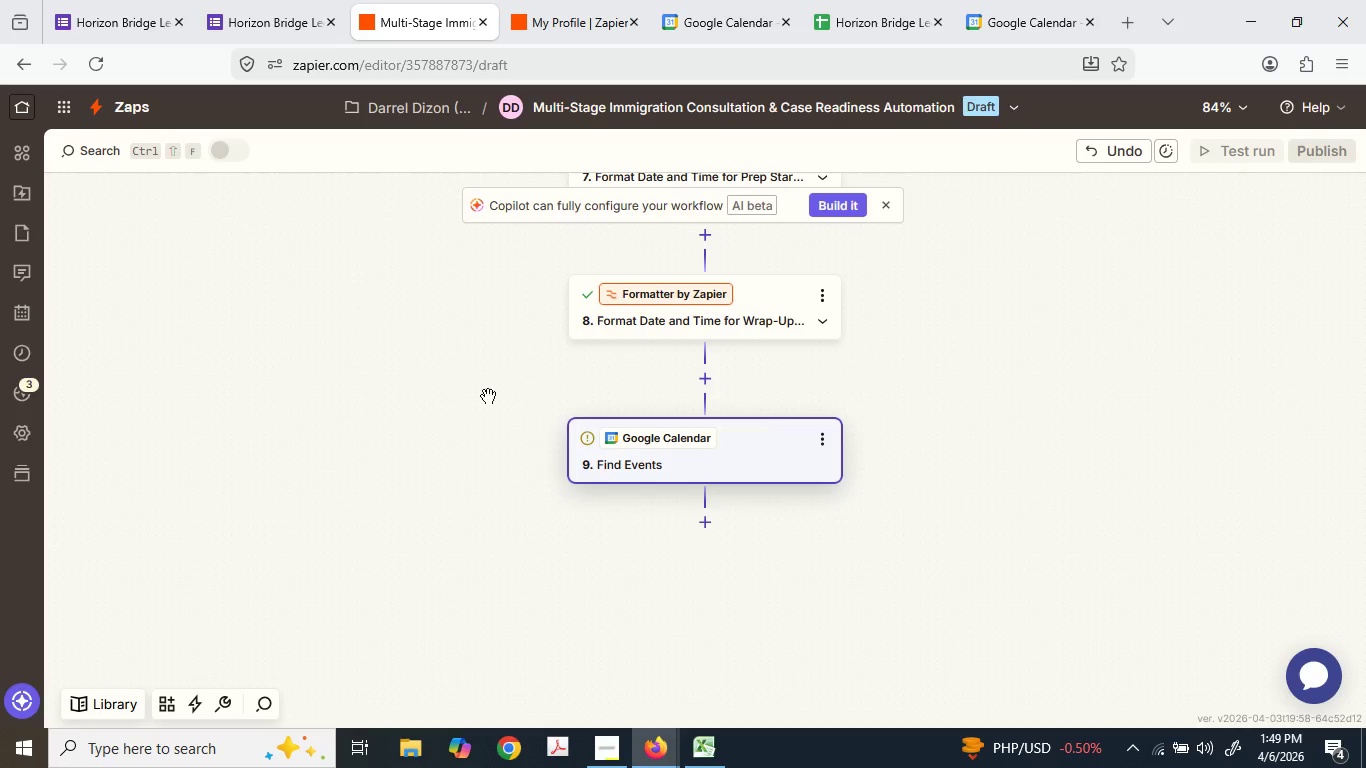 
scroll: coordinate [578, 431], scroll_direction: up, amount: 3.0
 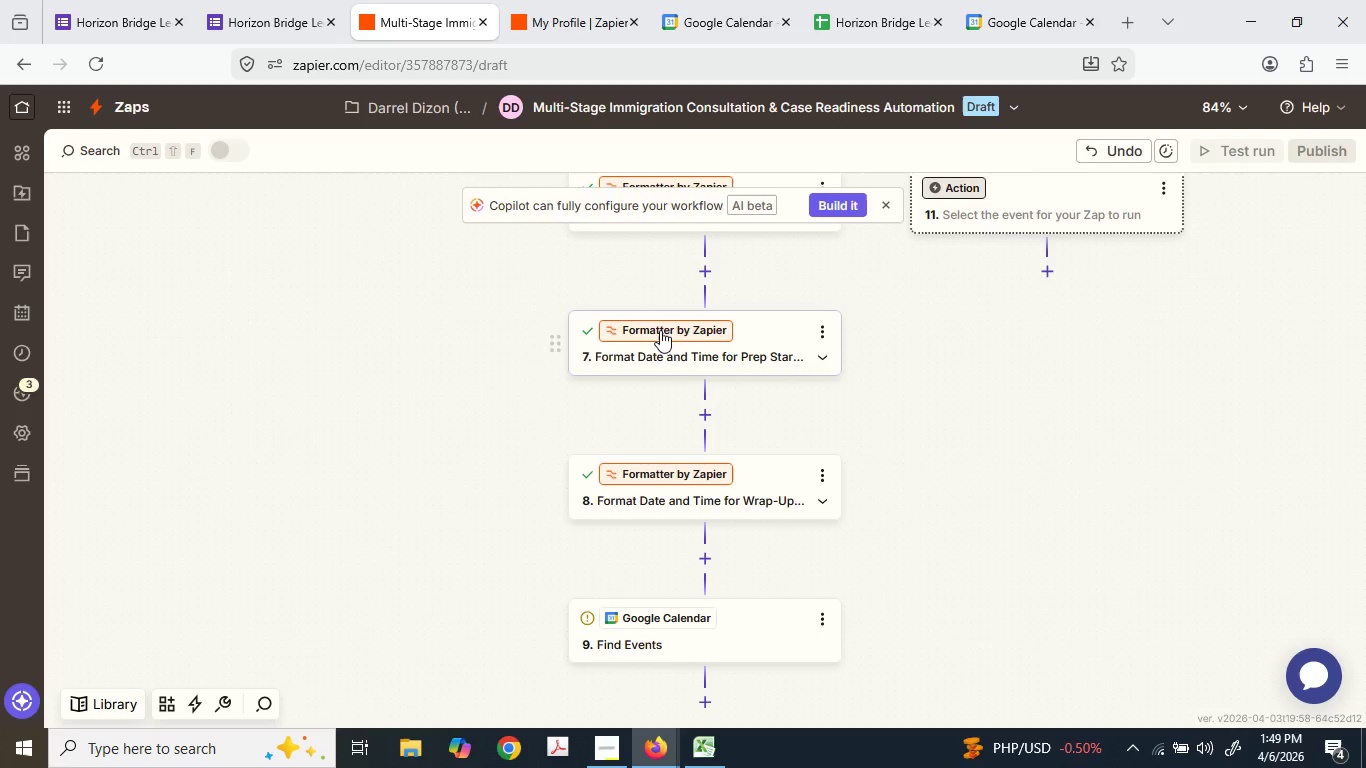 
wait(5.31)
 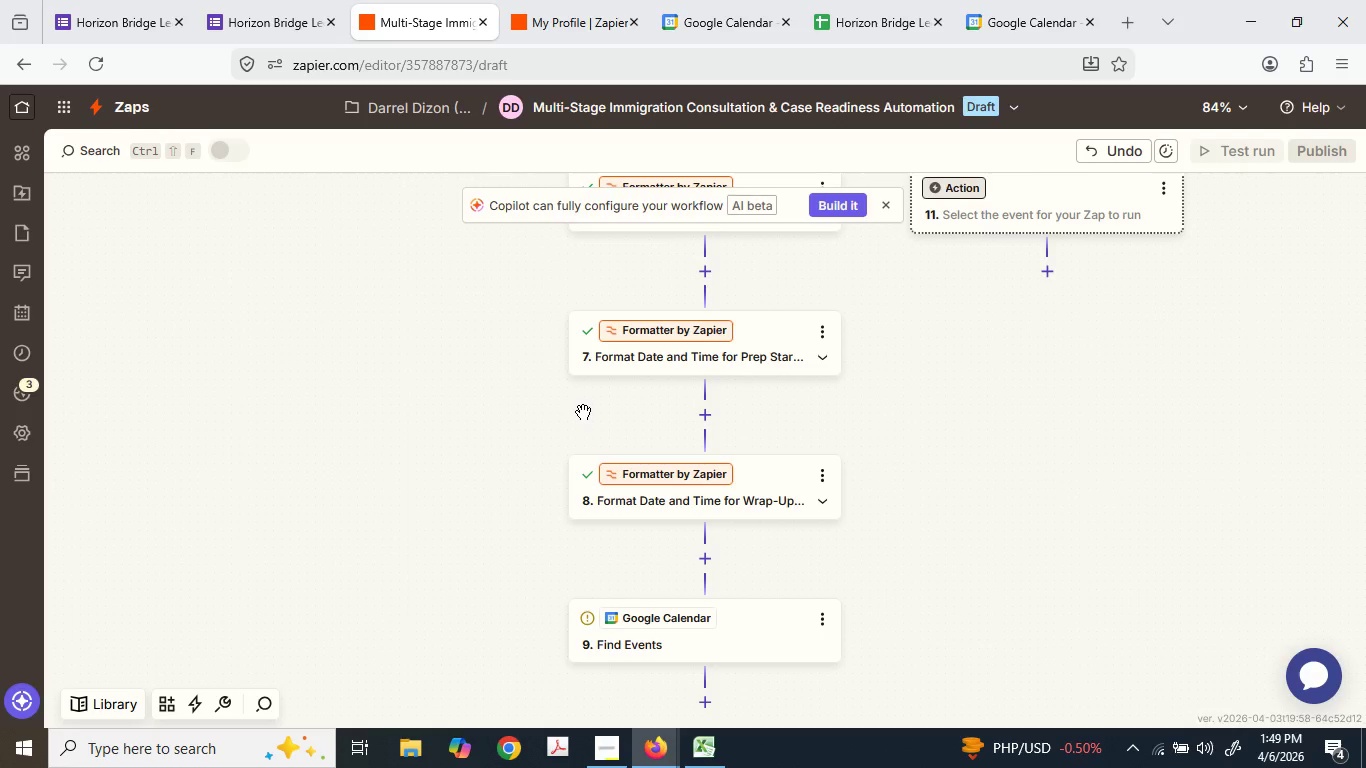 
left_click([745, 332])
 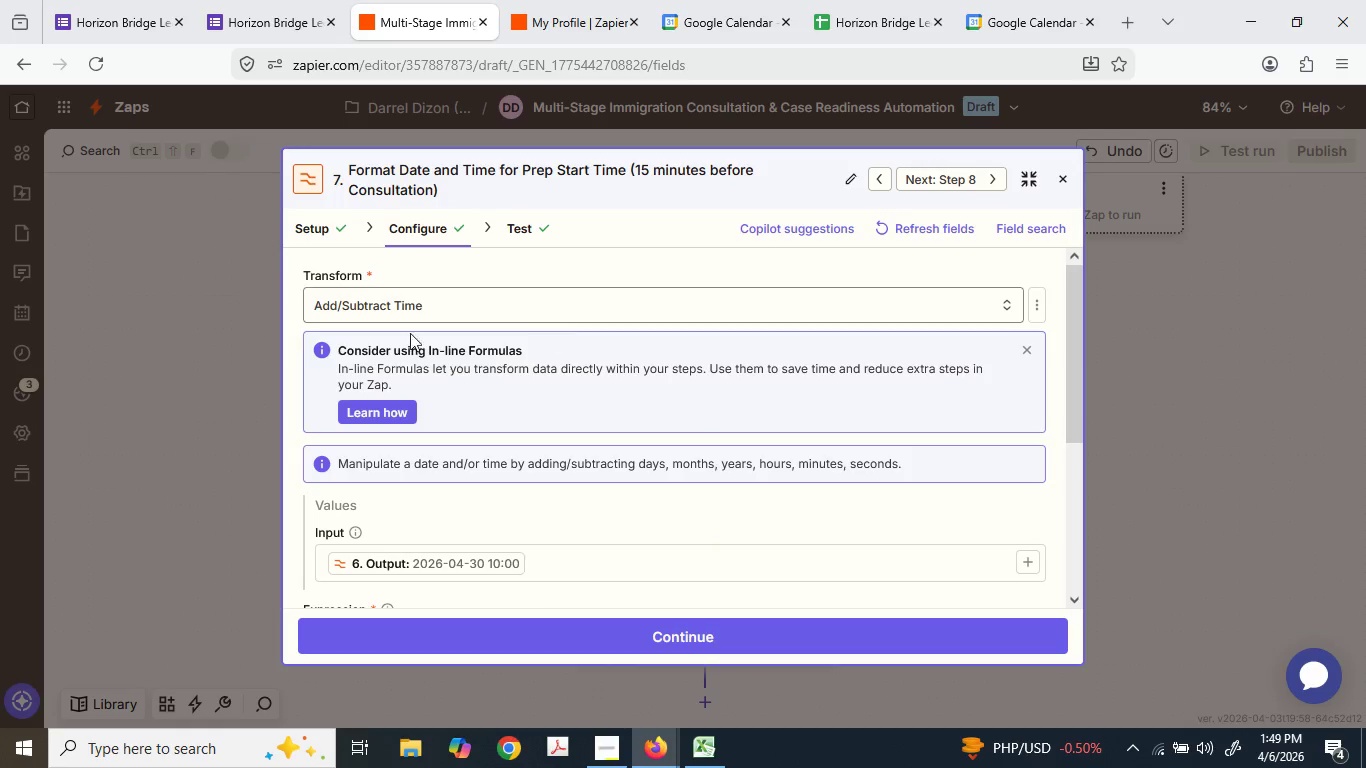 
scroll: coordinate [443, 363], scroll_direction: down, amount: 4.0
 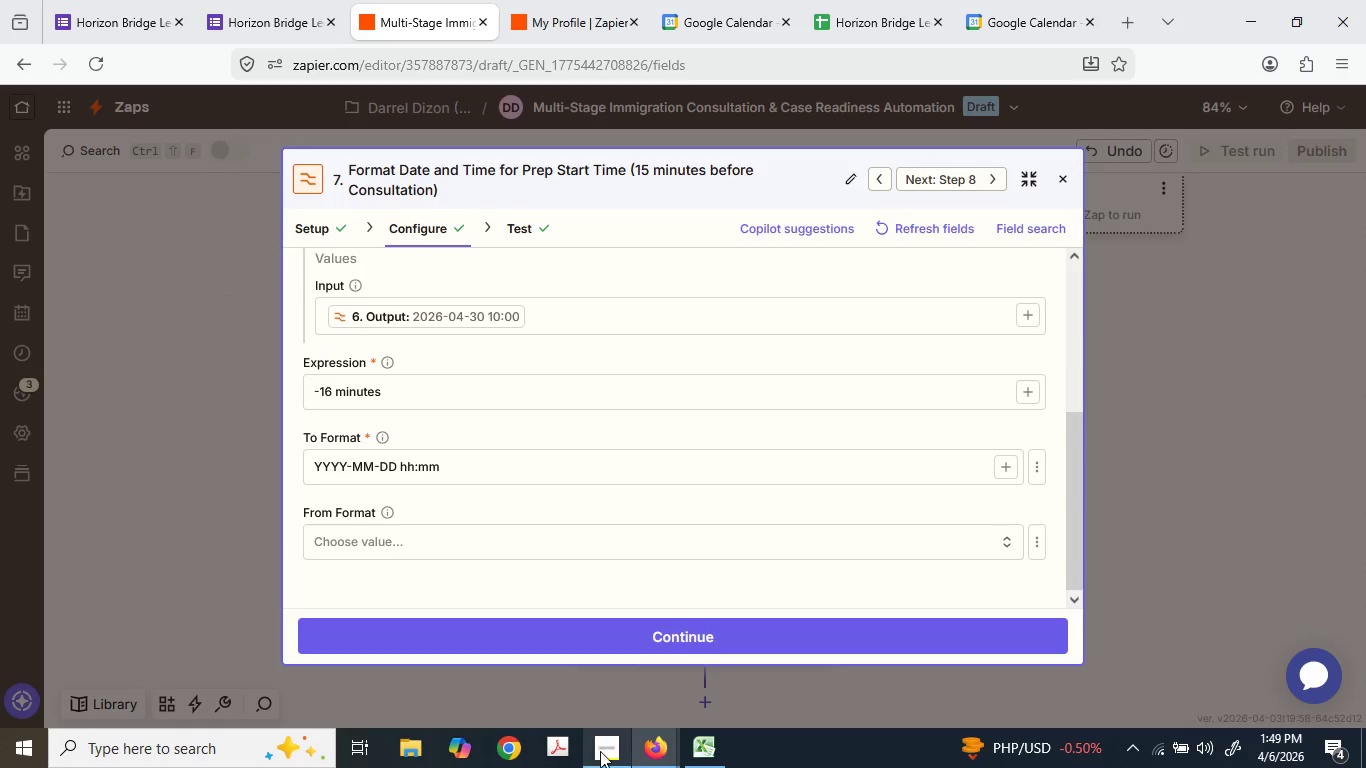 
left_click([732, 741])
 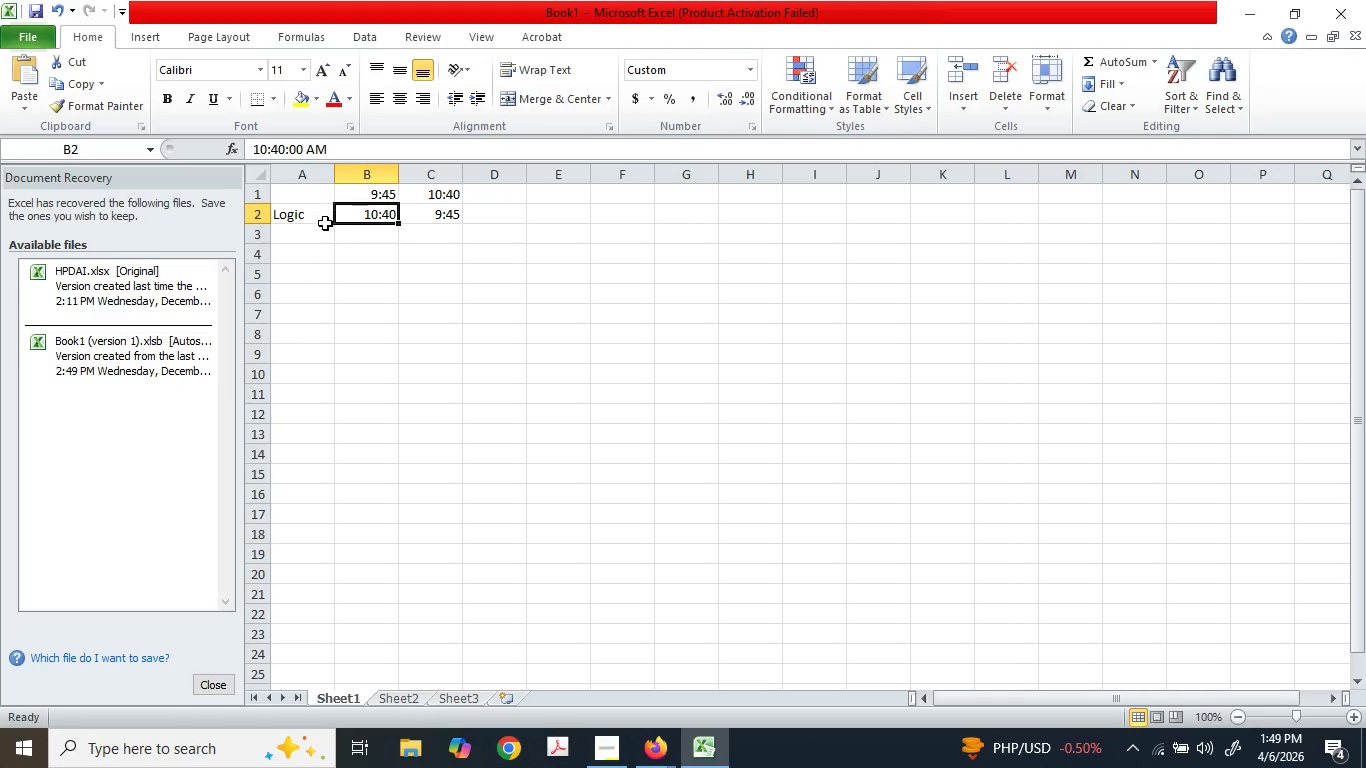 
left_click_drag(start_coordinate=[360, 215], to_coordinate=[388, 212])
 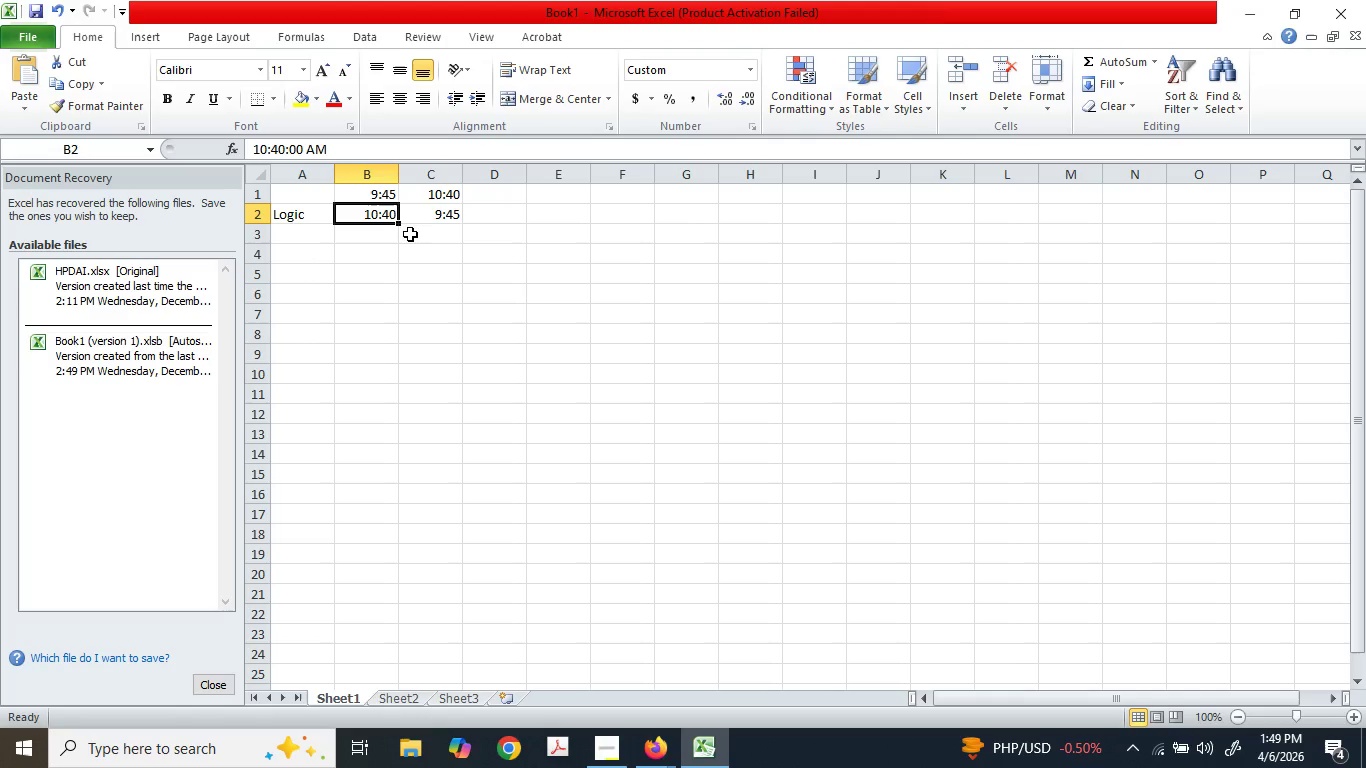 
left_click([365, 237])
 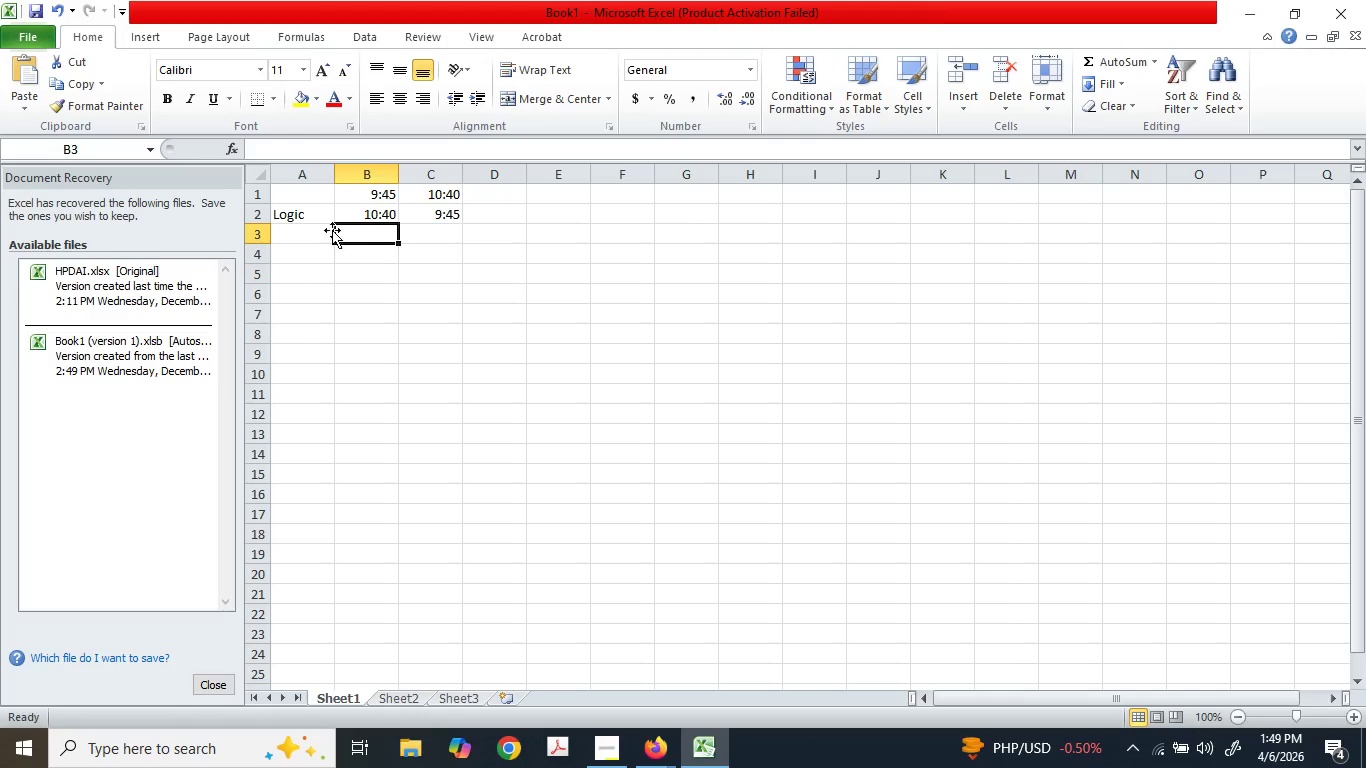 
left_click([320, 231])
 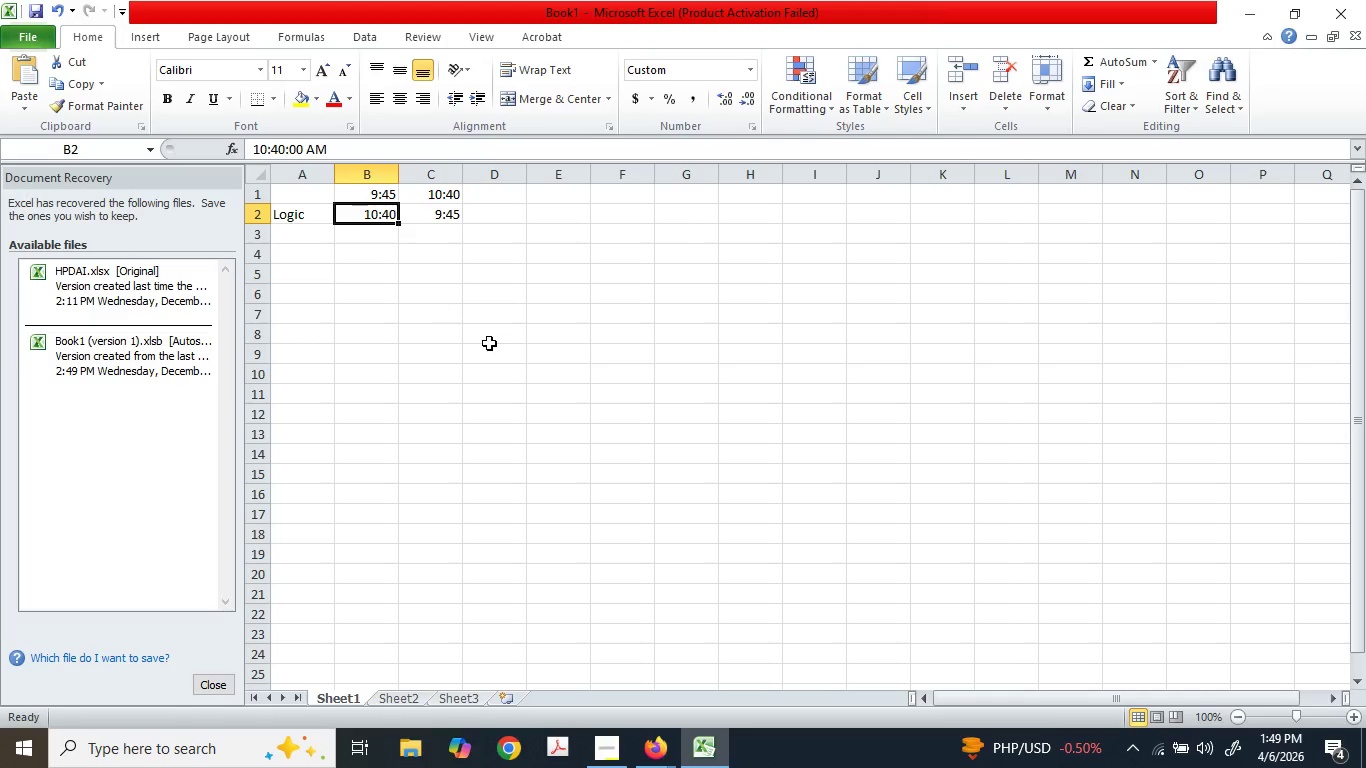 
key(Numpad1)
 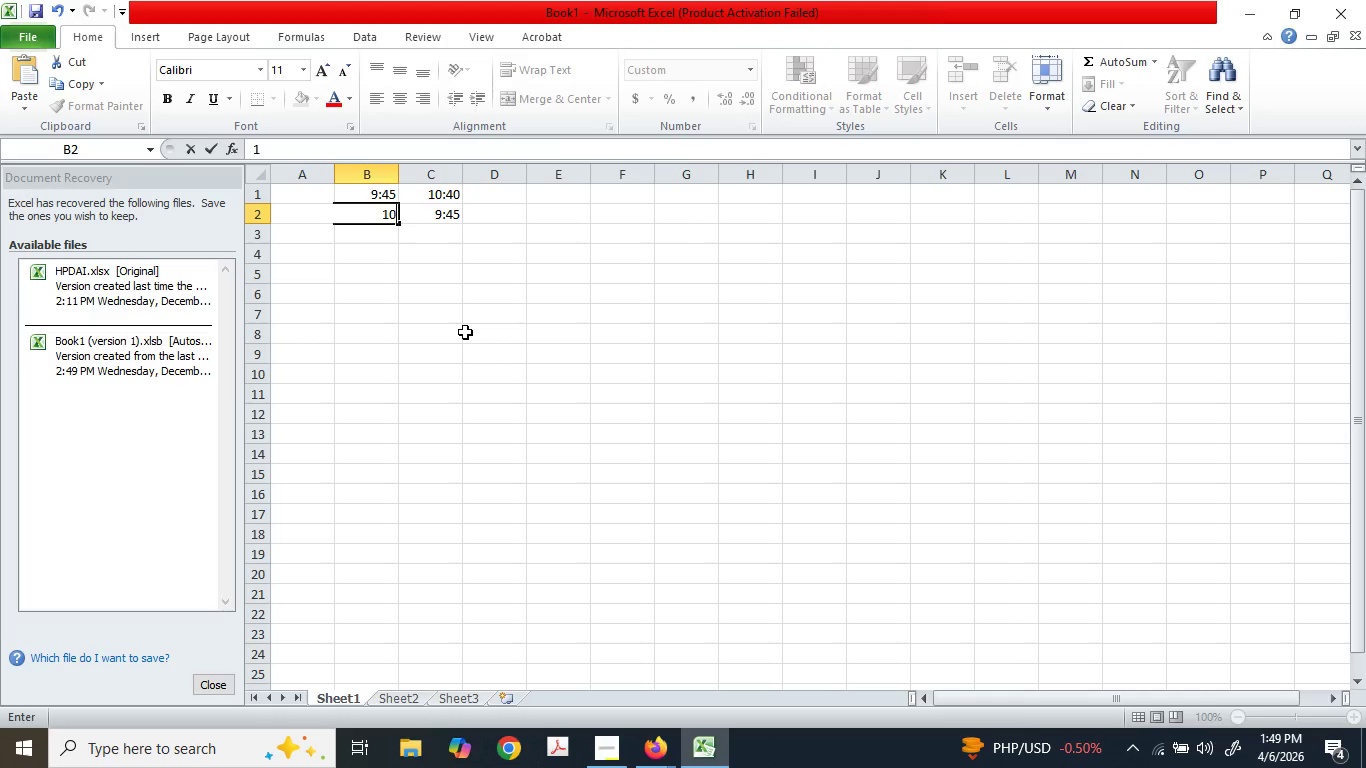 
key(Numpad0)
 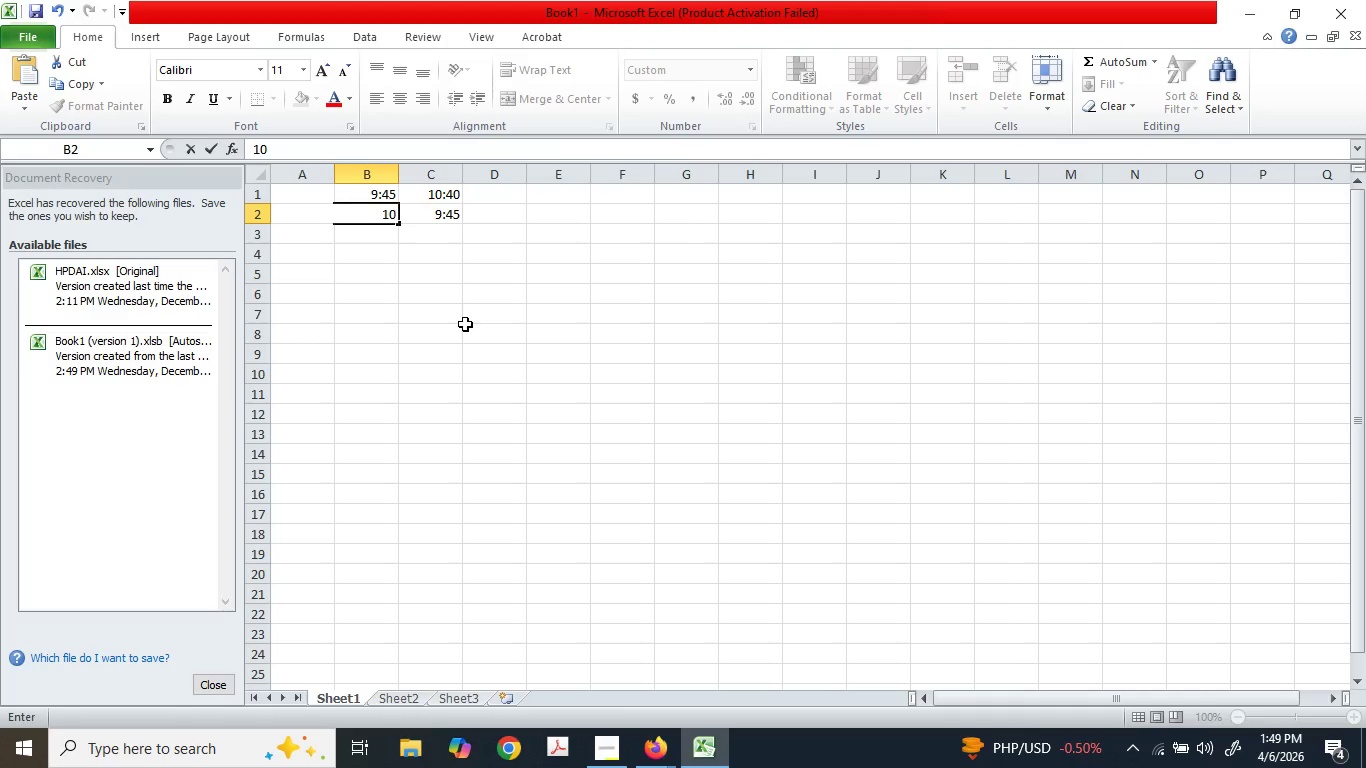 
key(Shift+Semicolon)
 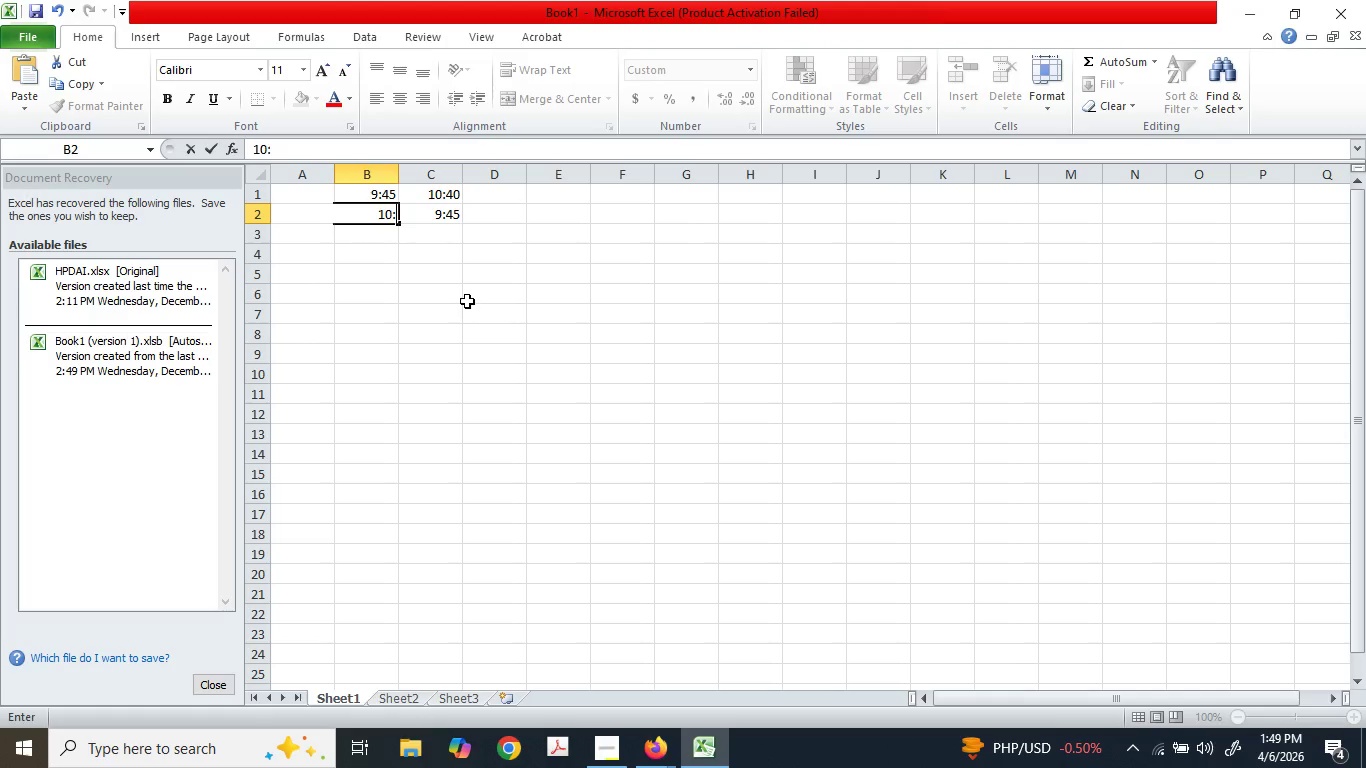 
type(39)
 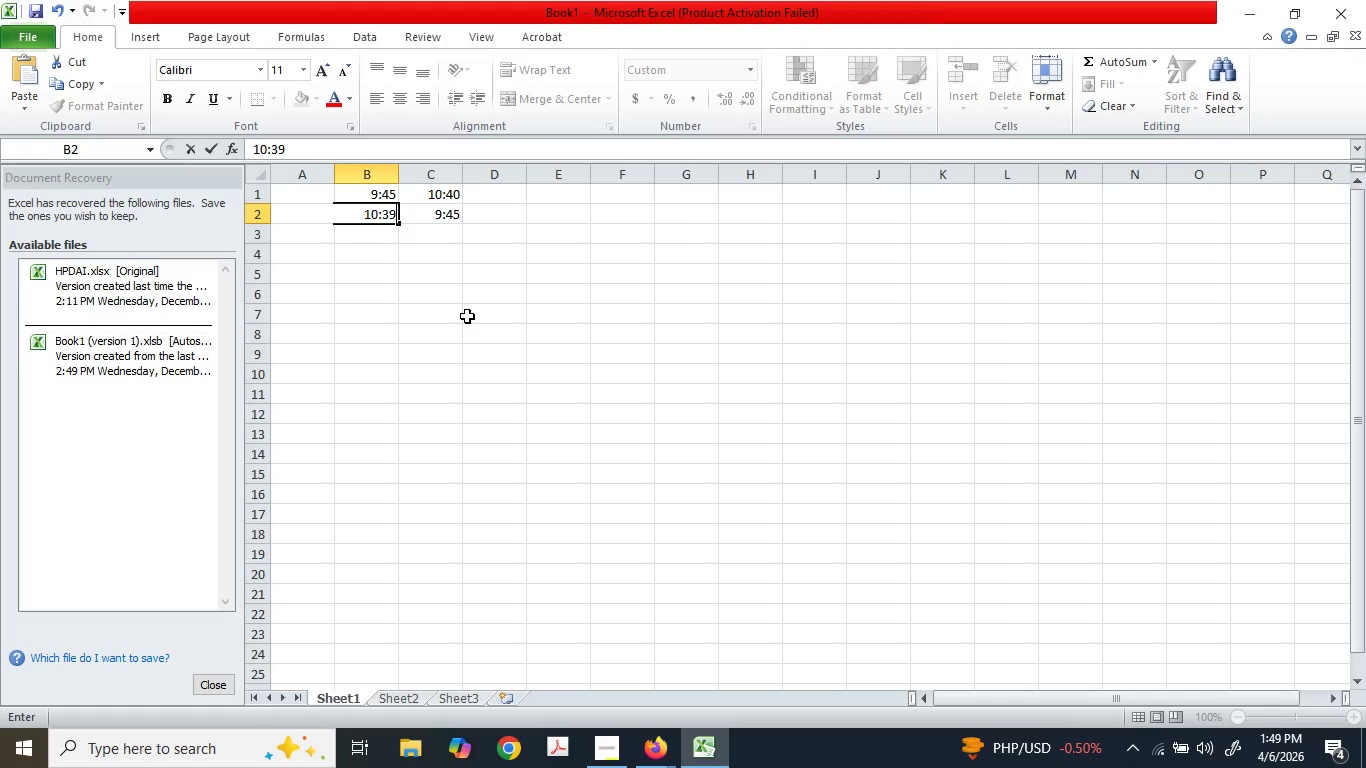 
key(ArrowRight)
 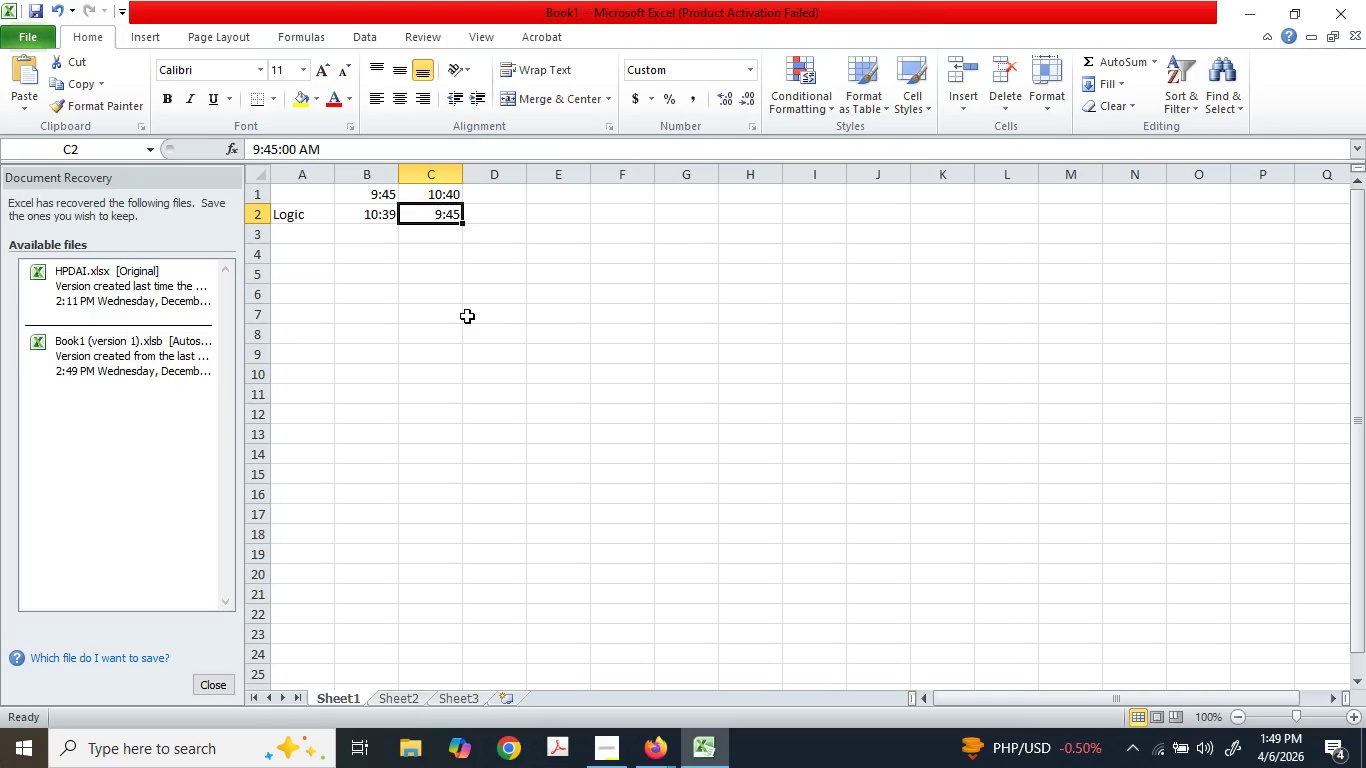 
key(ArrowLeft)
 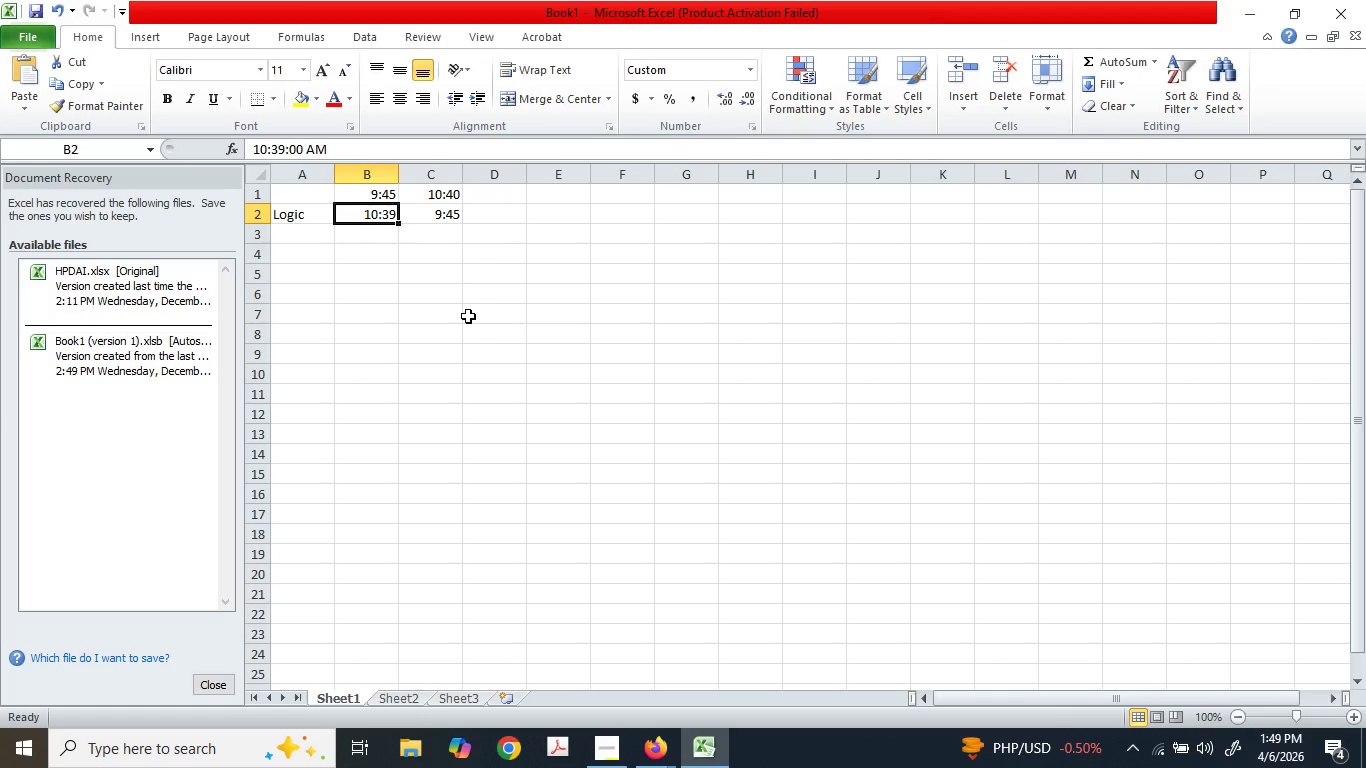 
type(10:41)
 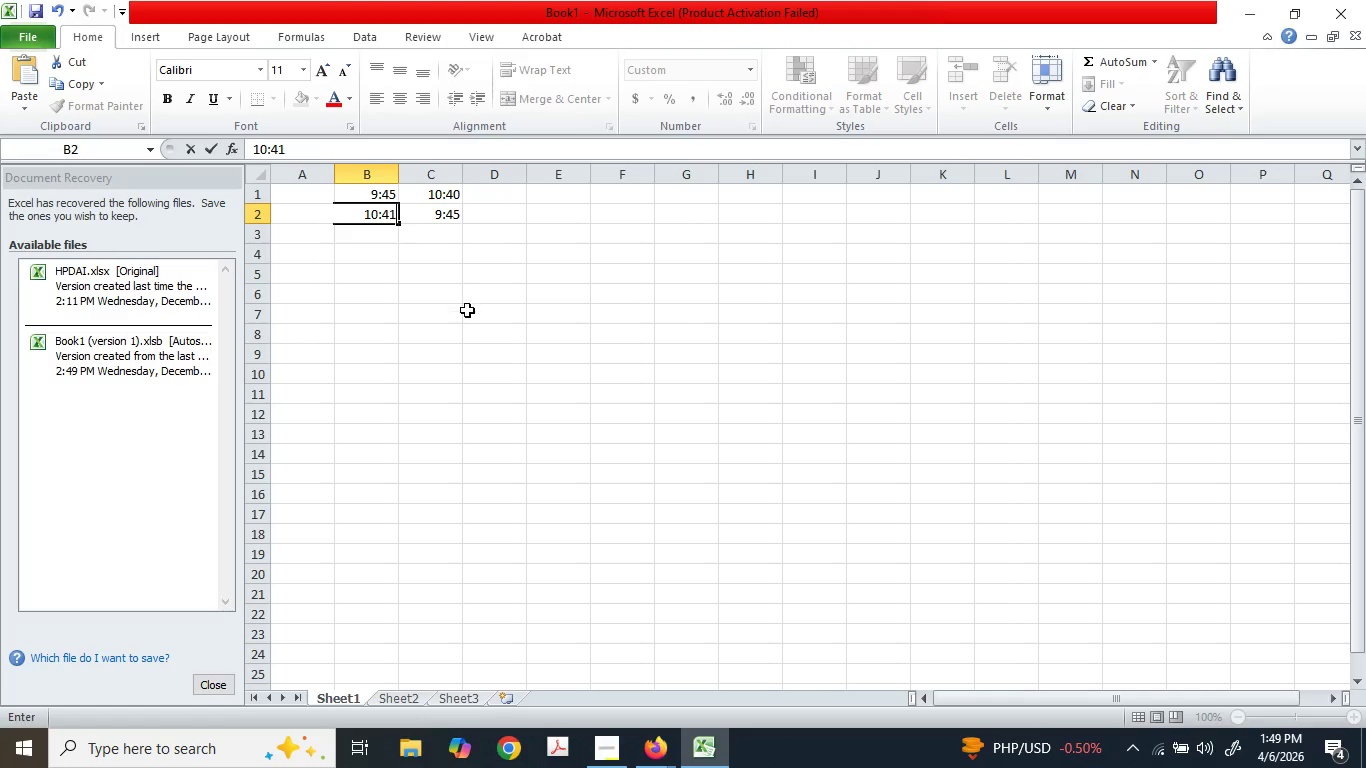 
key(ArrowRight)
 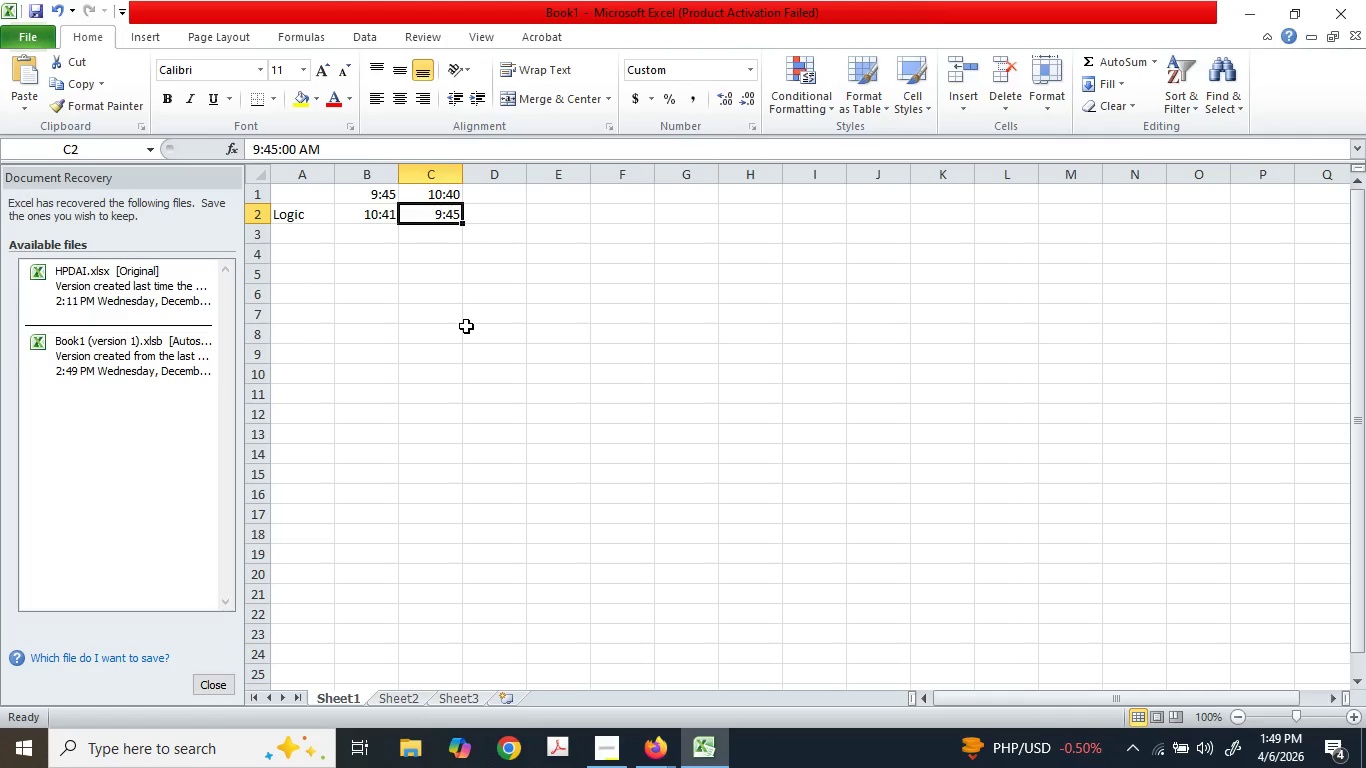 
key(9)
 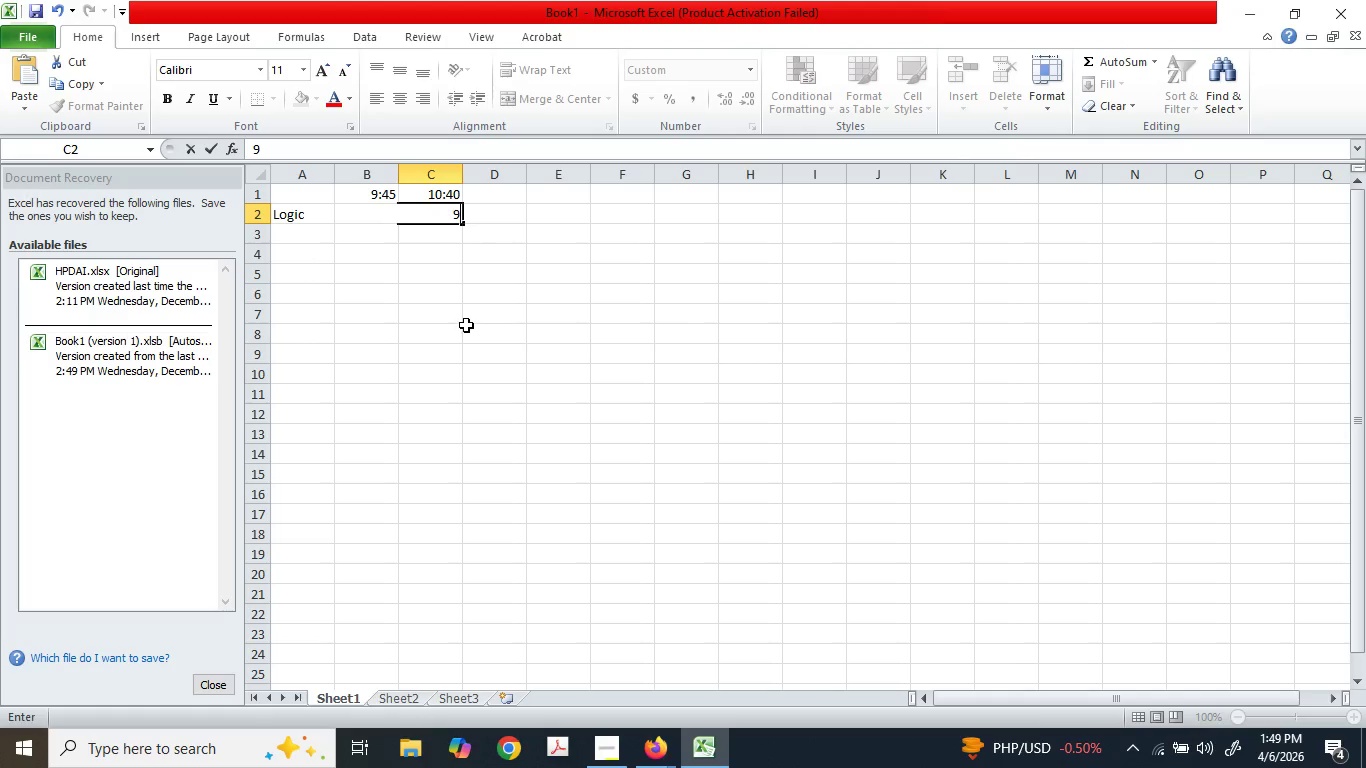 
key(Shift+ShiftLeft)
 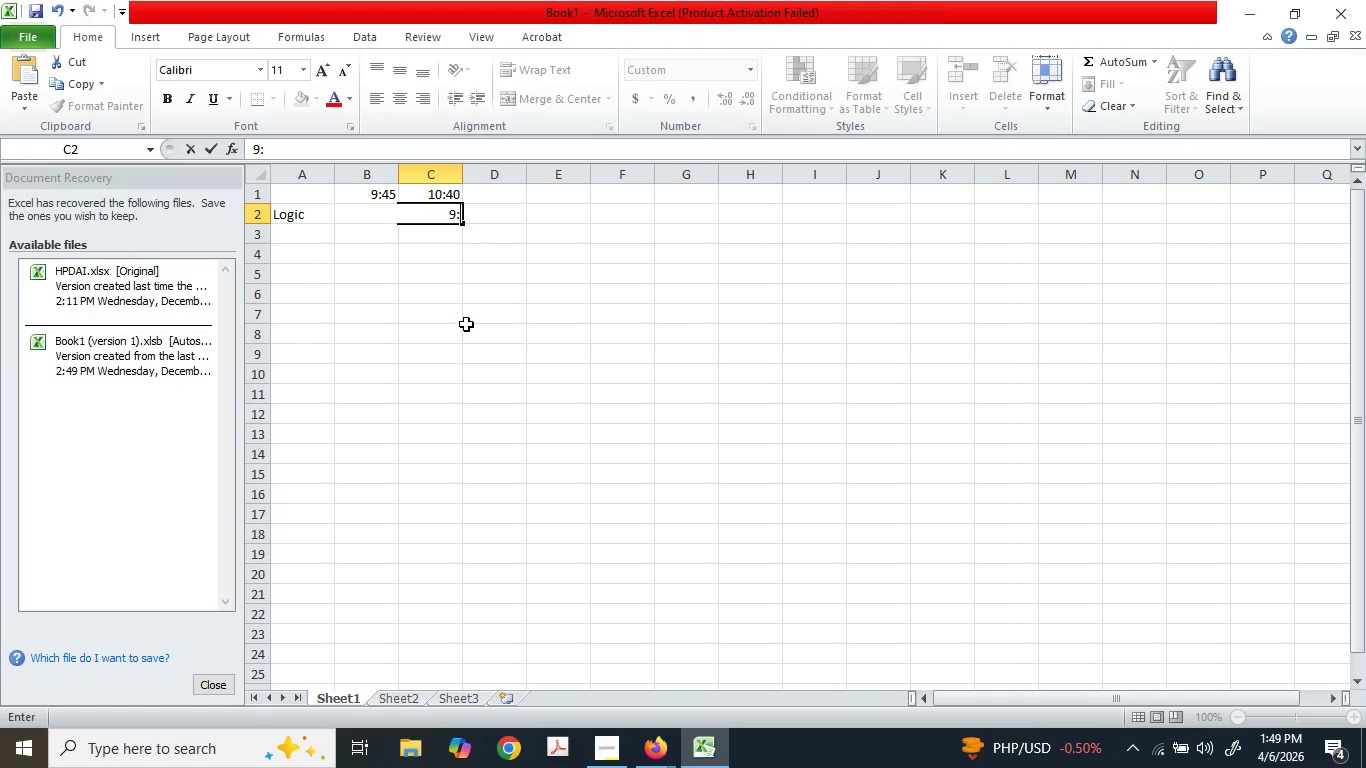 
key(Shift+Semicolon)
 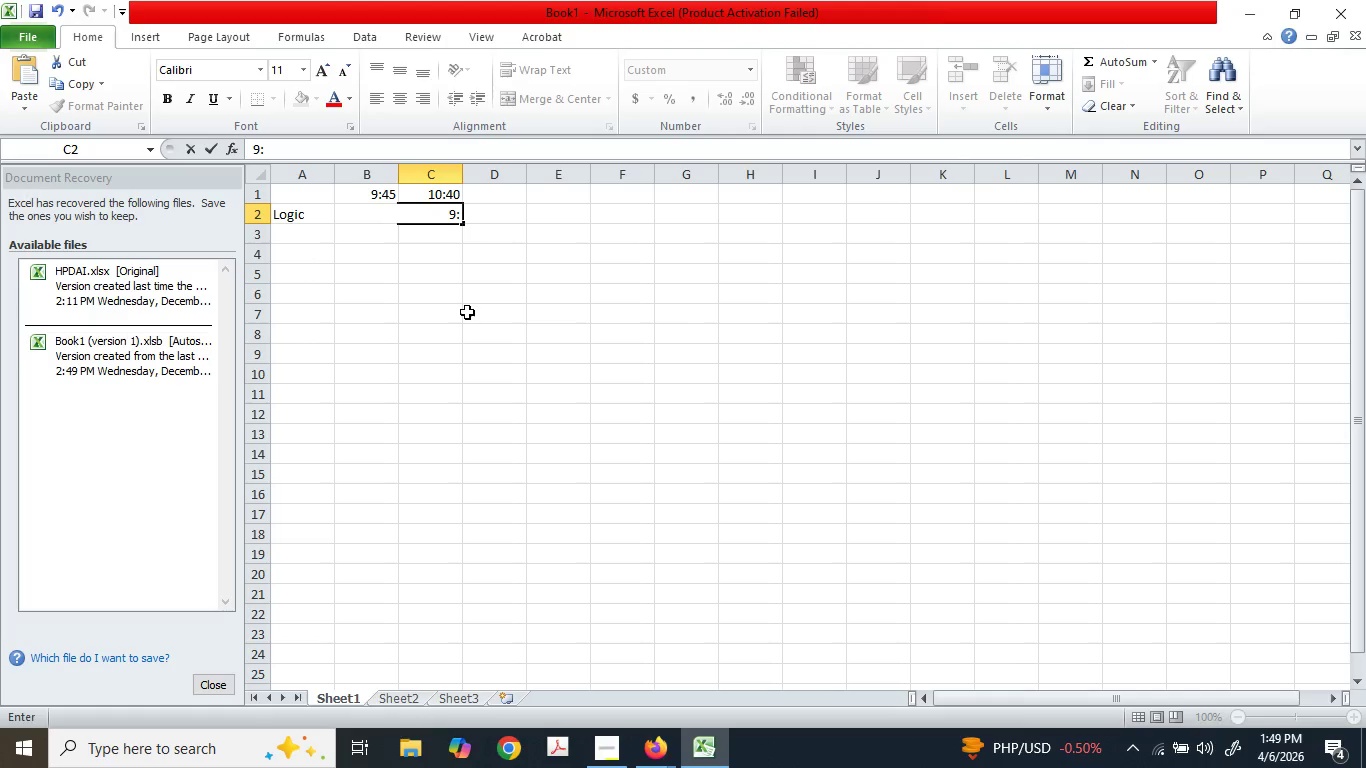 
type(46)
key(Tab)
 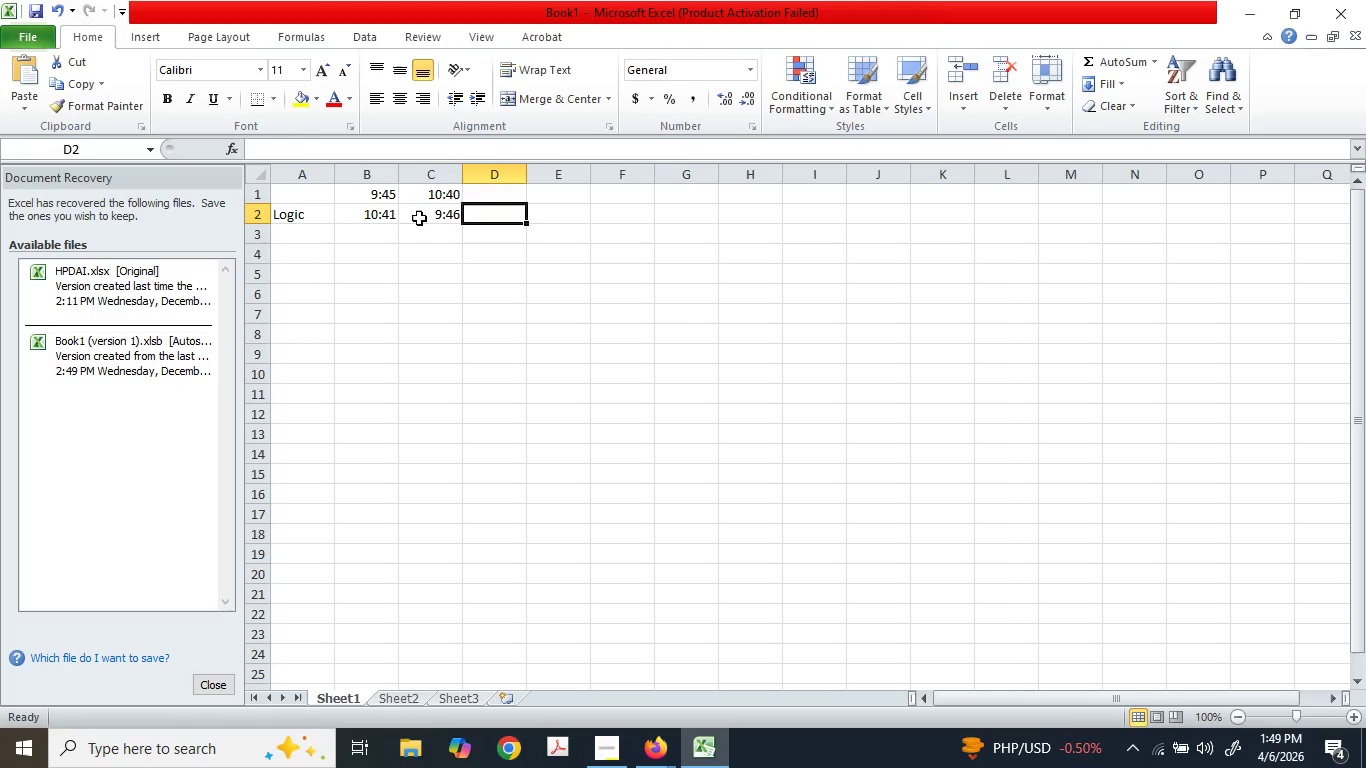 
double_click([436, 210])
 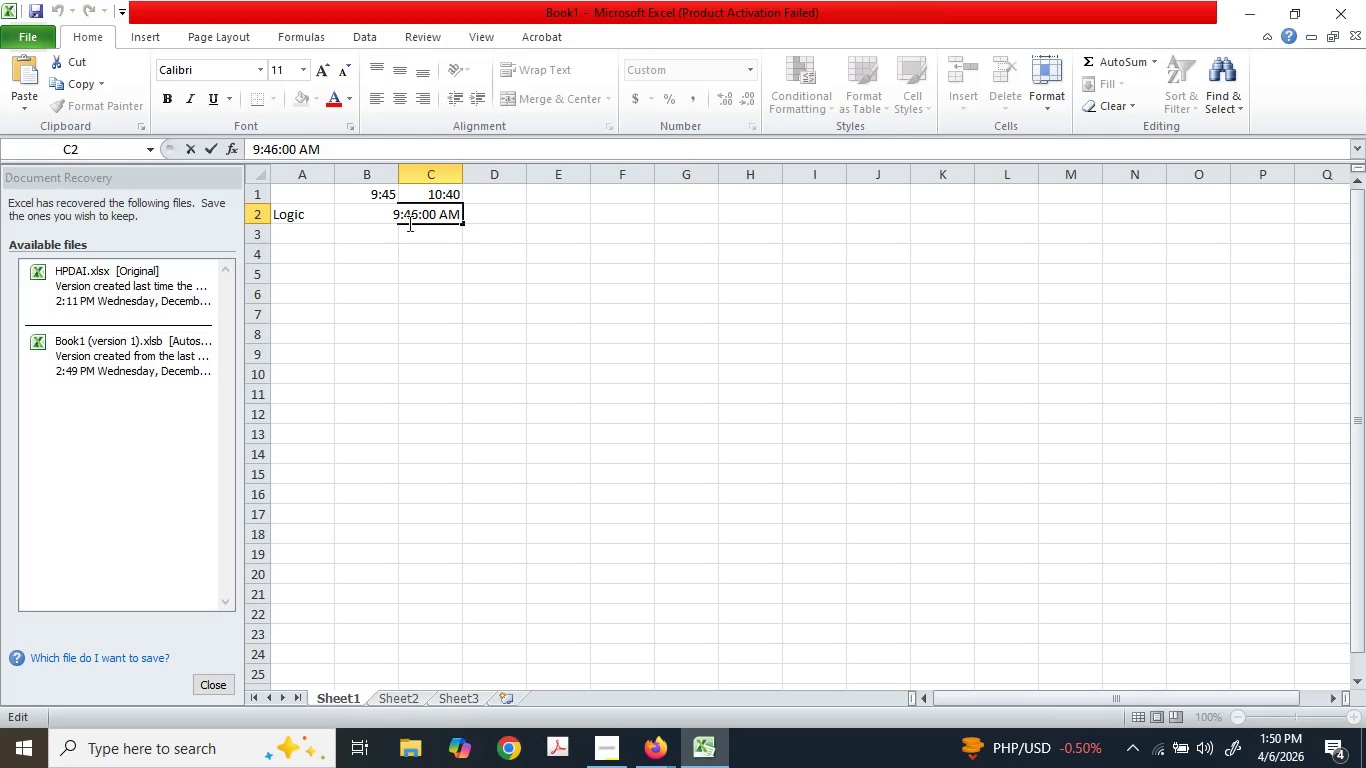 
left_click([410, 218])
 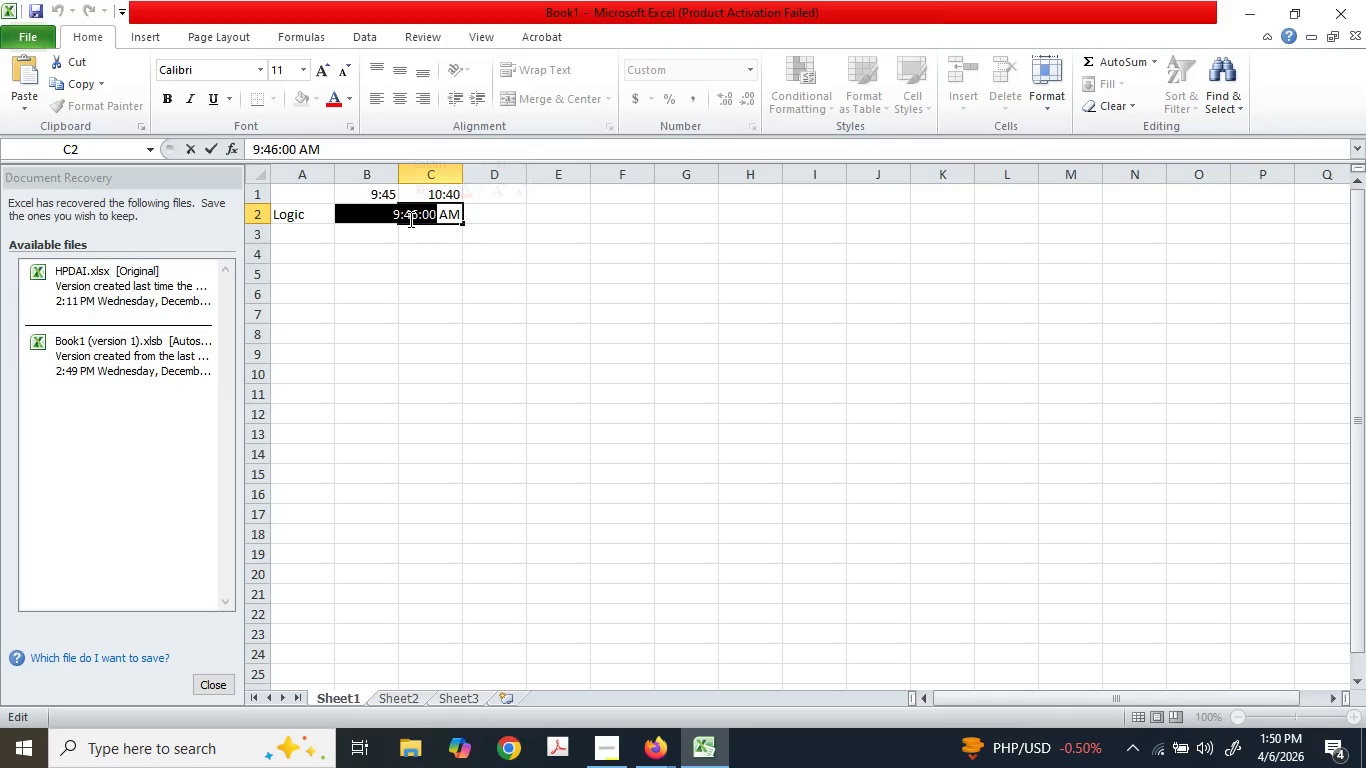 
left_click([409, 219])
 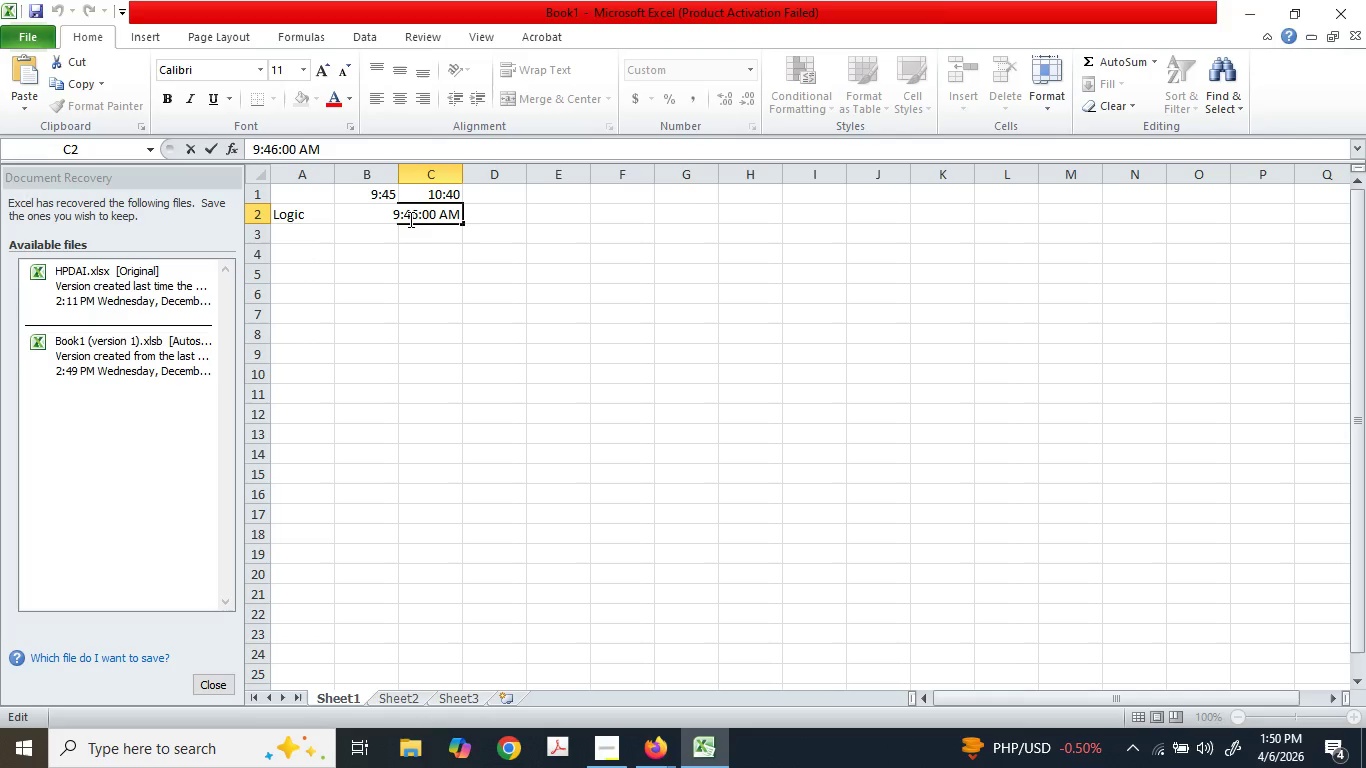 
key(ArrowRight)
 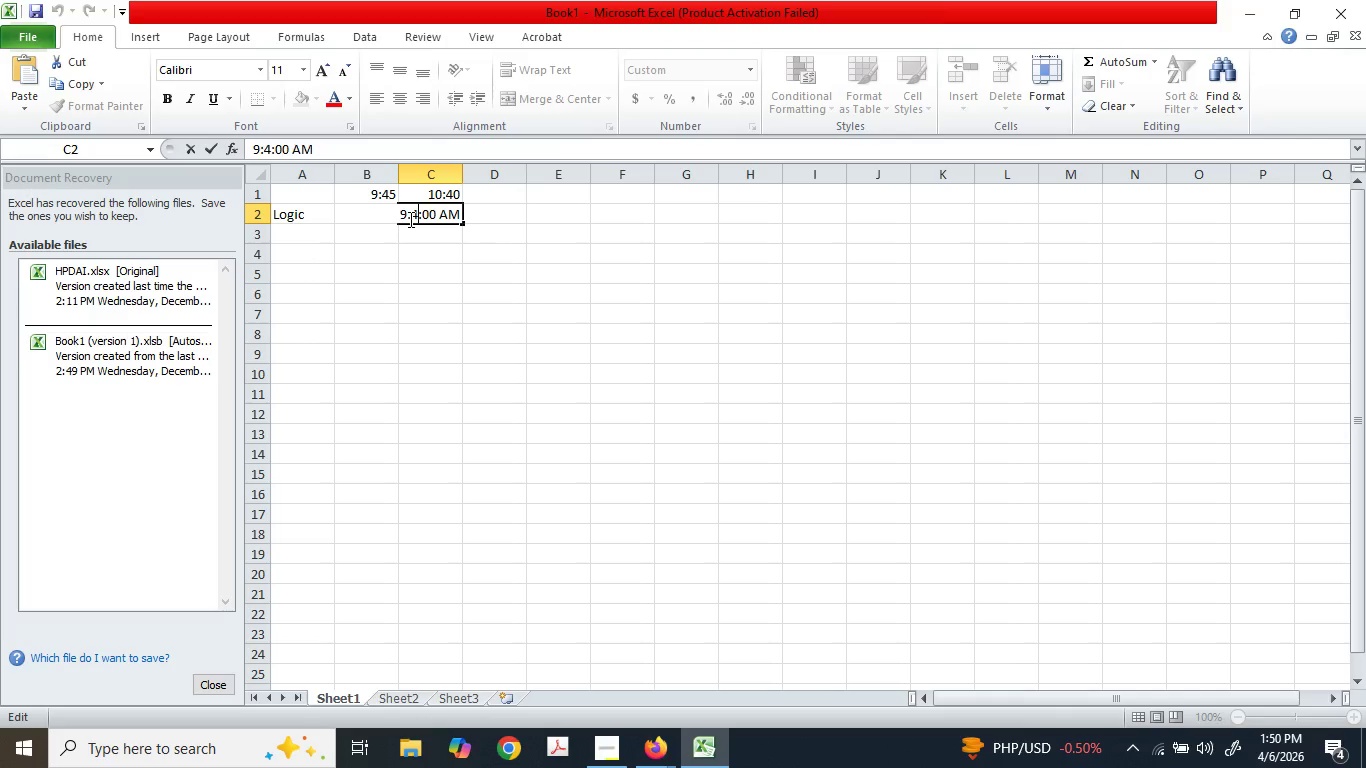 
key(Backspace)
 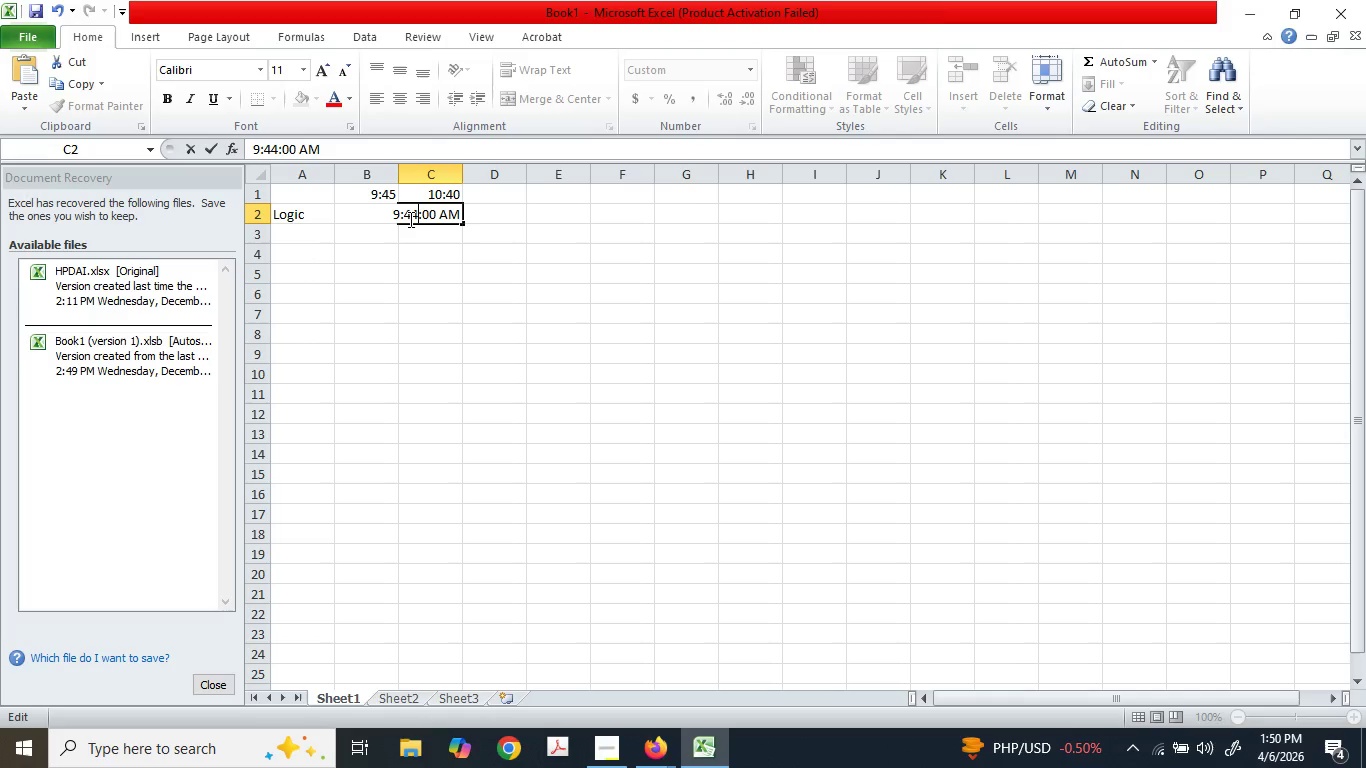 
key(4)
 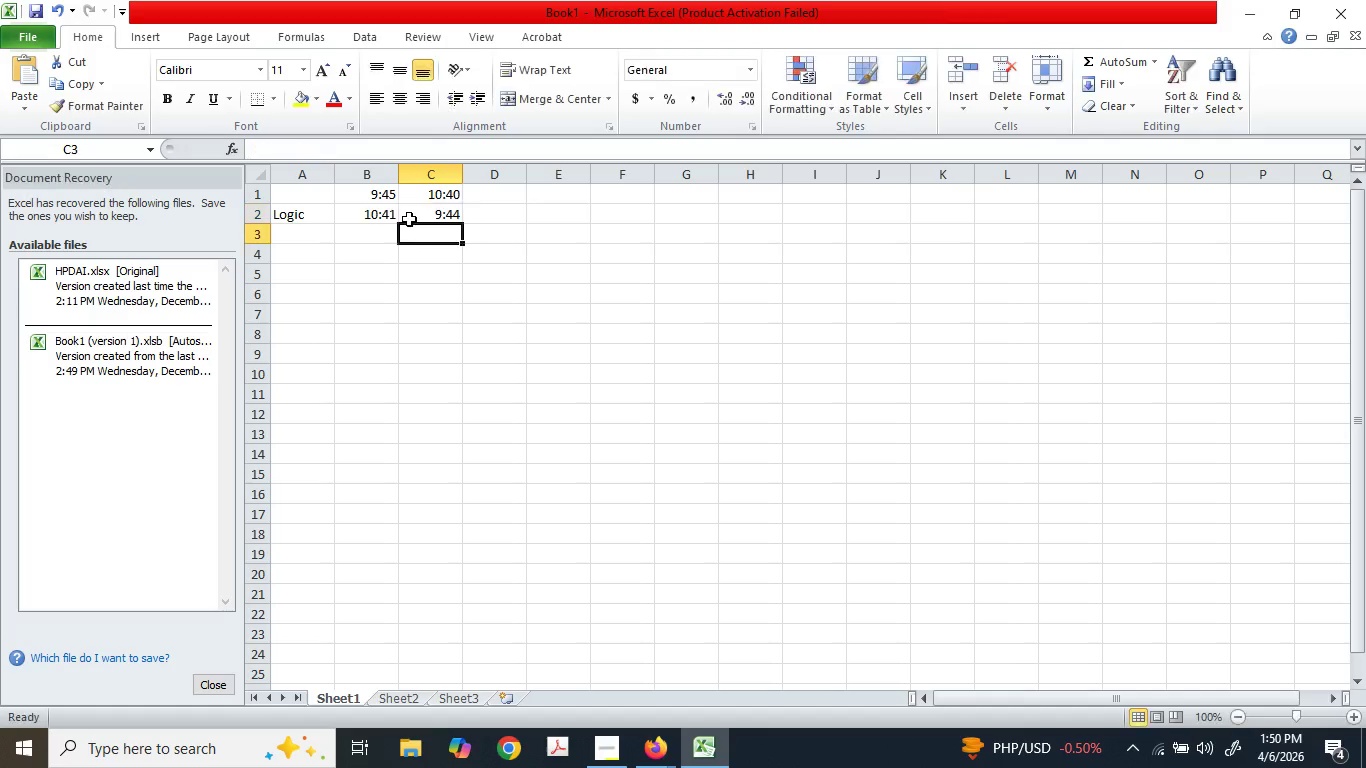 
key(Enter)
 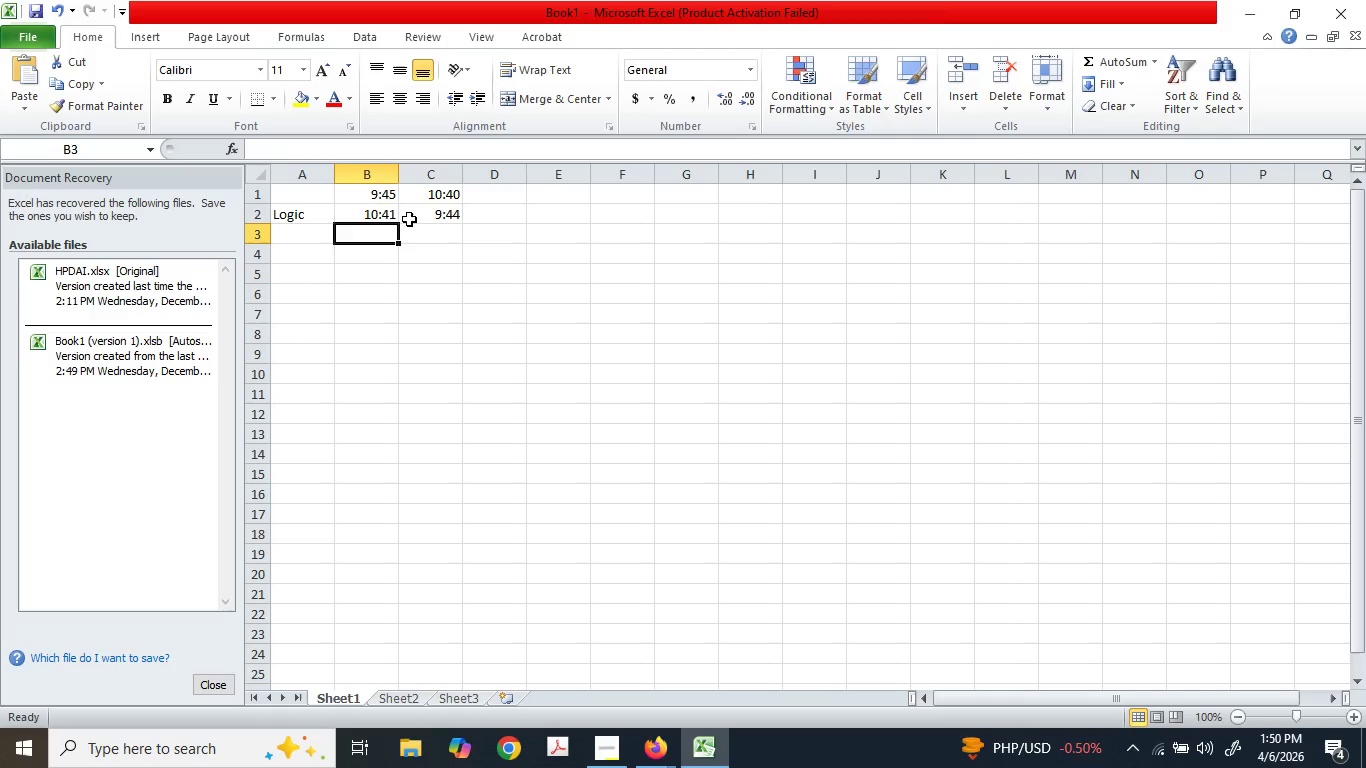 
key(ArrowLeft)
 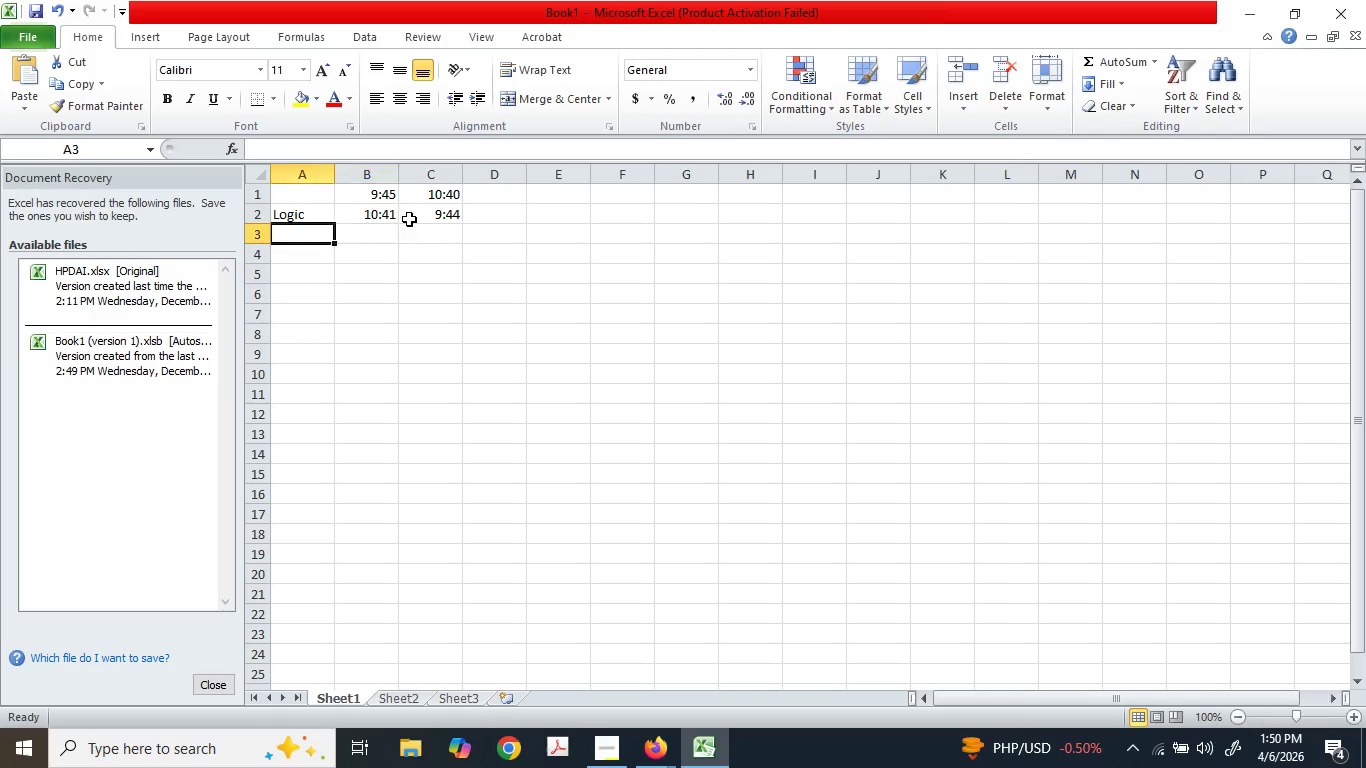 
key(ArrowLeft)
 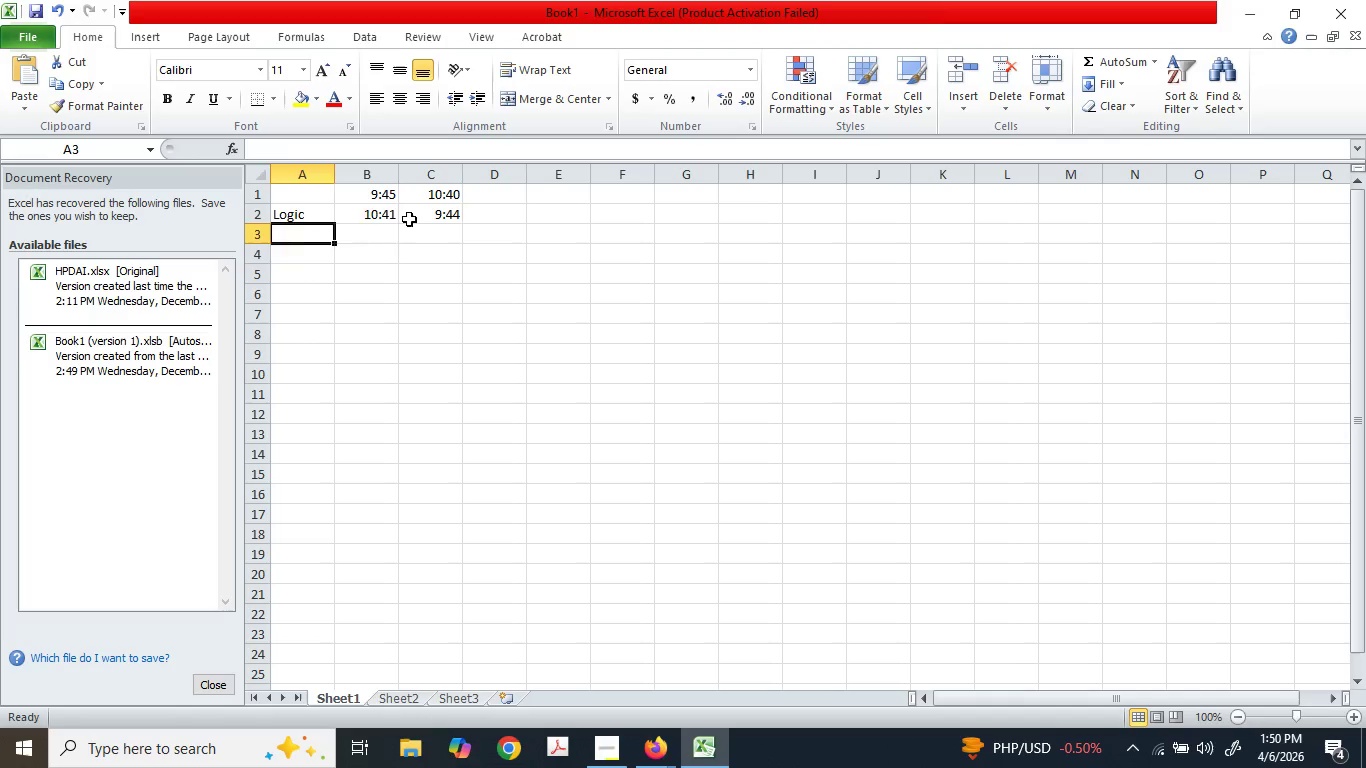 
key(ArrowRight)
 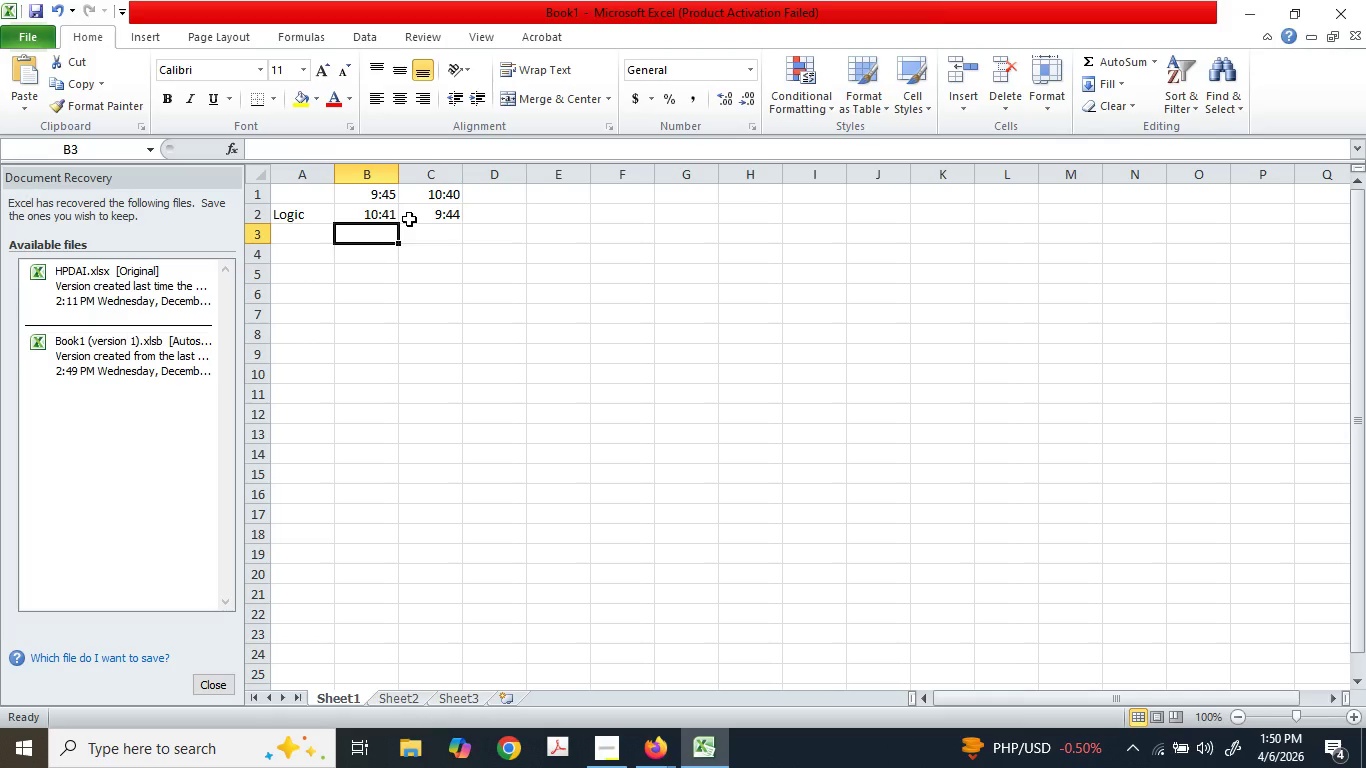 
type(9:30)
key(Tab)
type(1)
 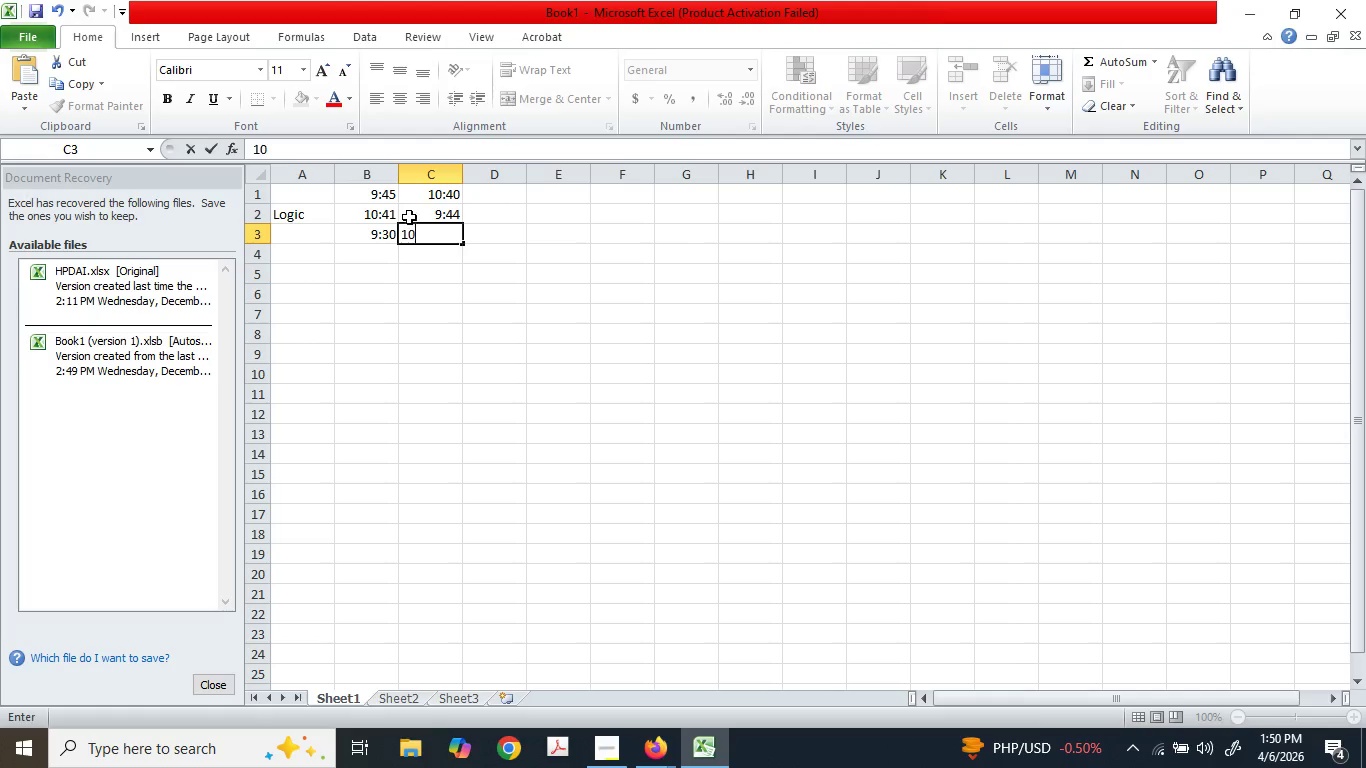 
type(0:00)
key(Tab)
 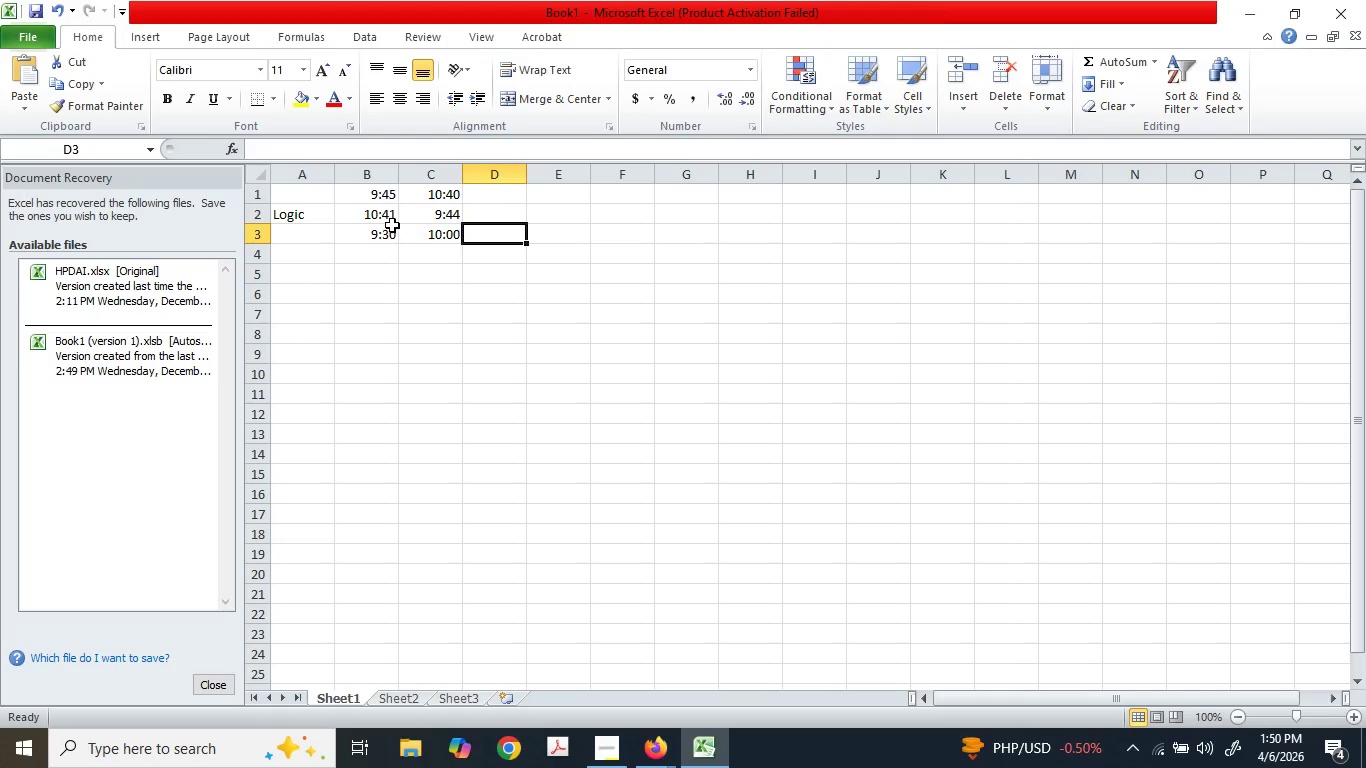 
left_click([390, 224])
 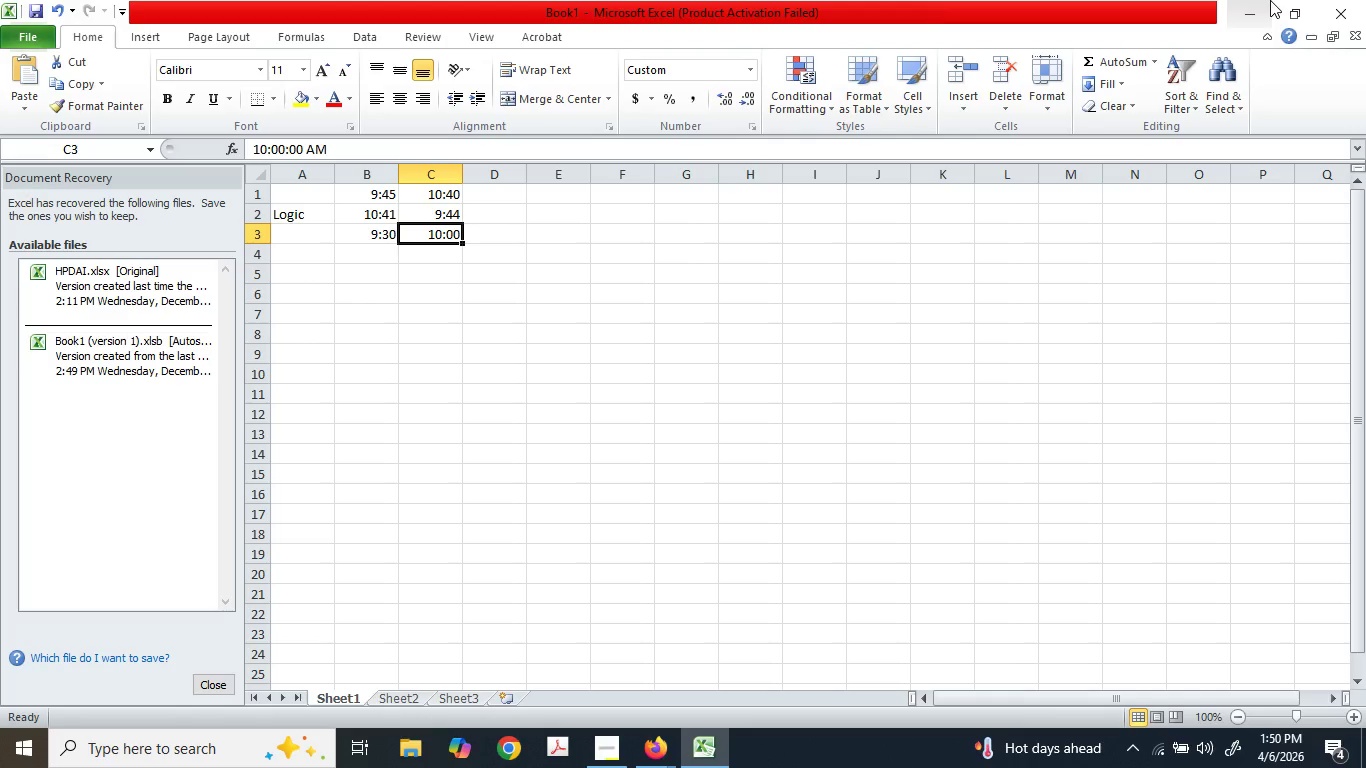 
wait(46.22)
 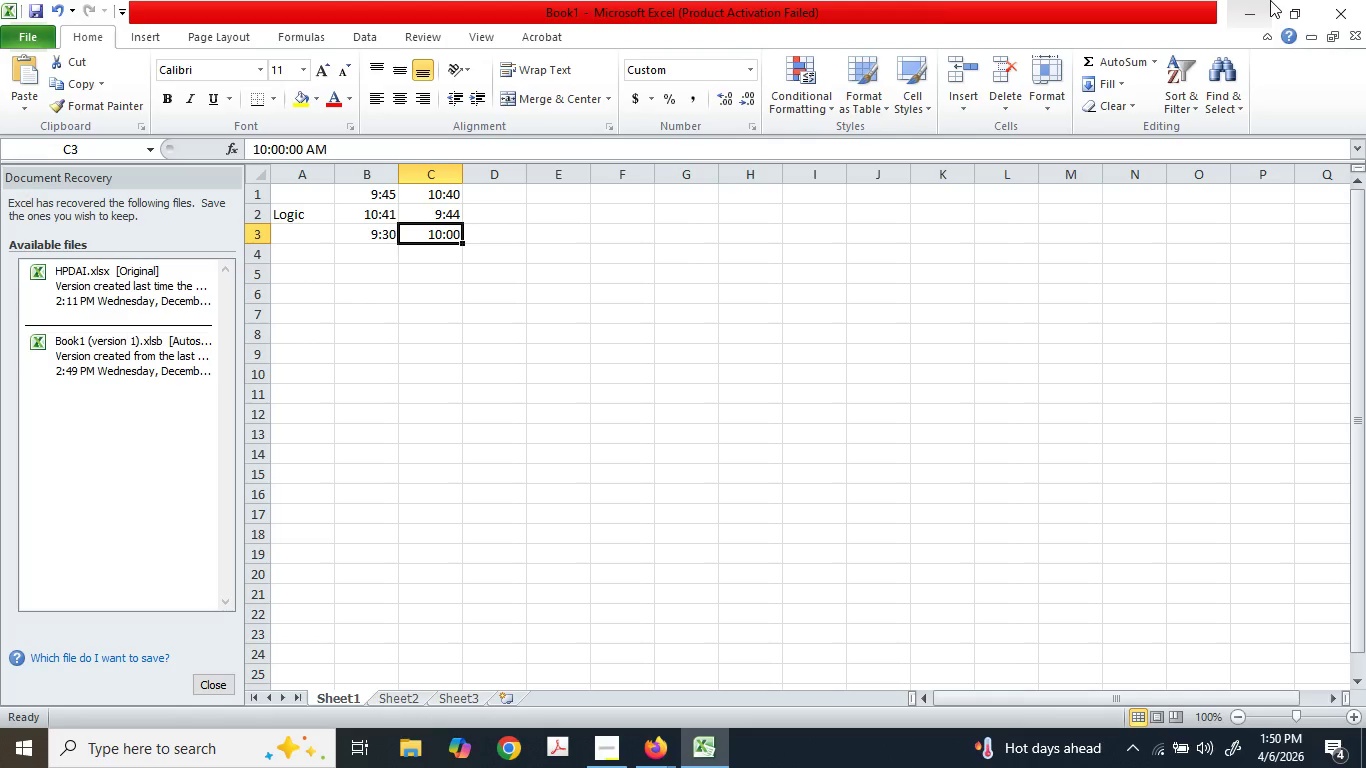 
left_click([1270, 0])
 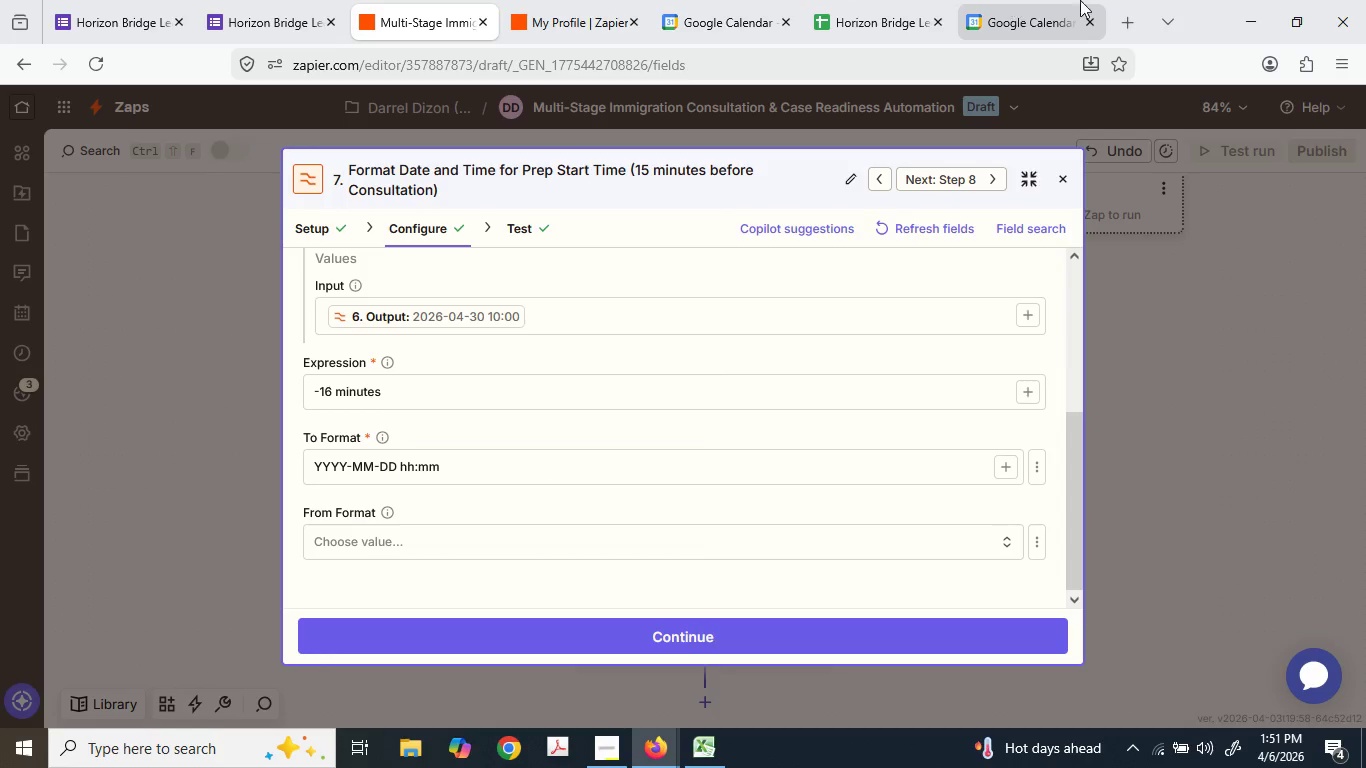 
left_click_drag(start_coordinate=[1215, 10], to_coordinate=[3, 120])
 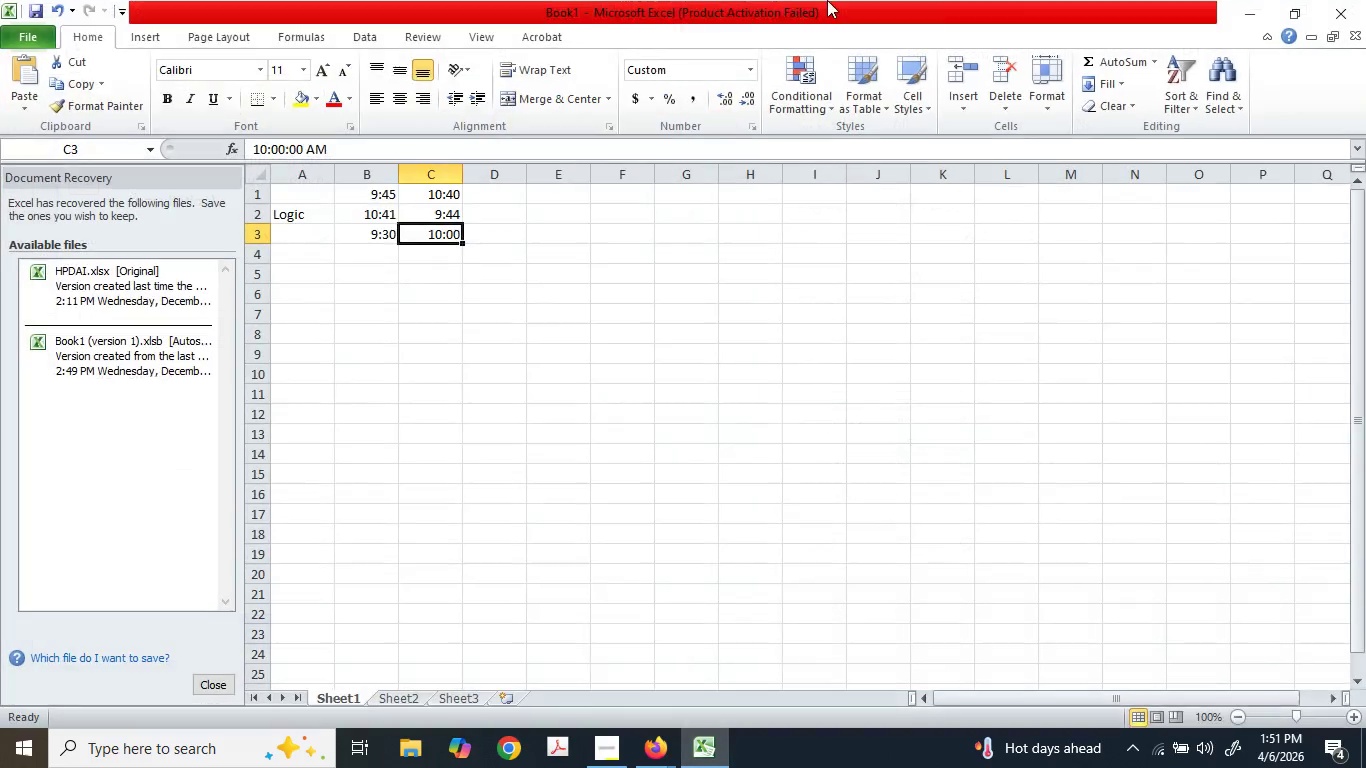 
left_click_drag(start_coordinate=[870, 7], to_coordinate=[1365, 214])
 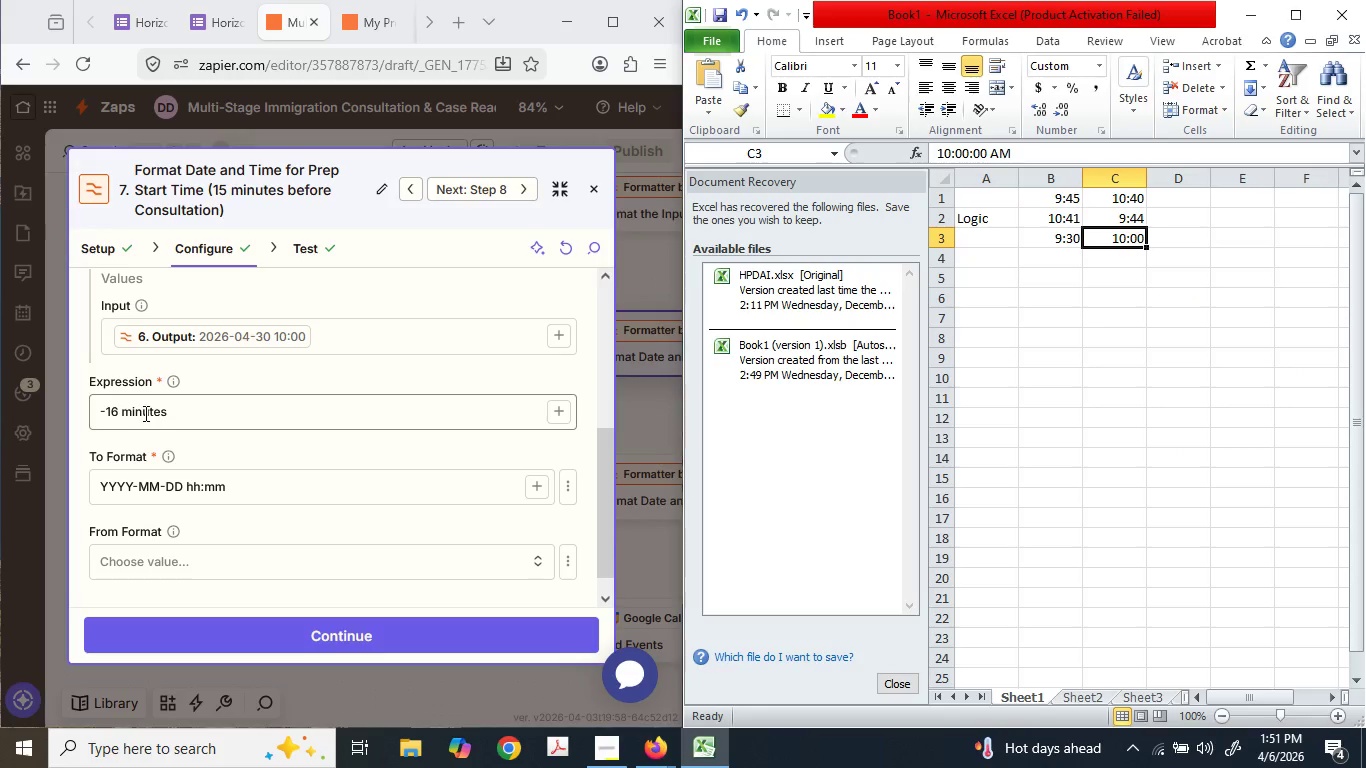 
left_click([66, 369])
 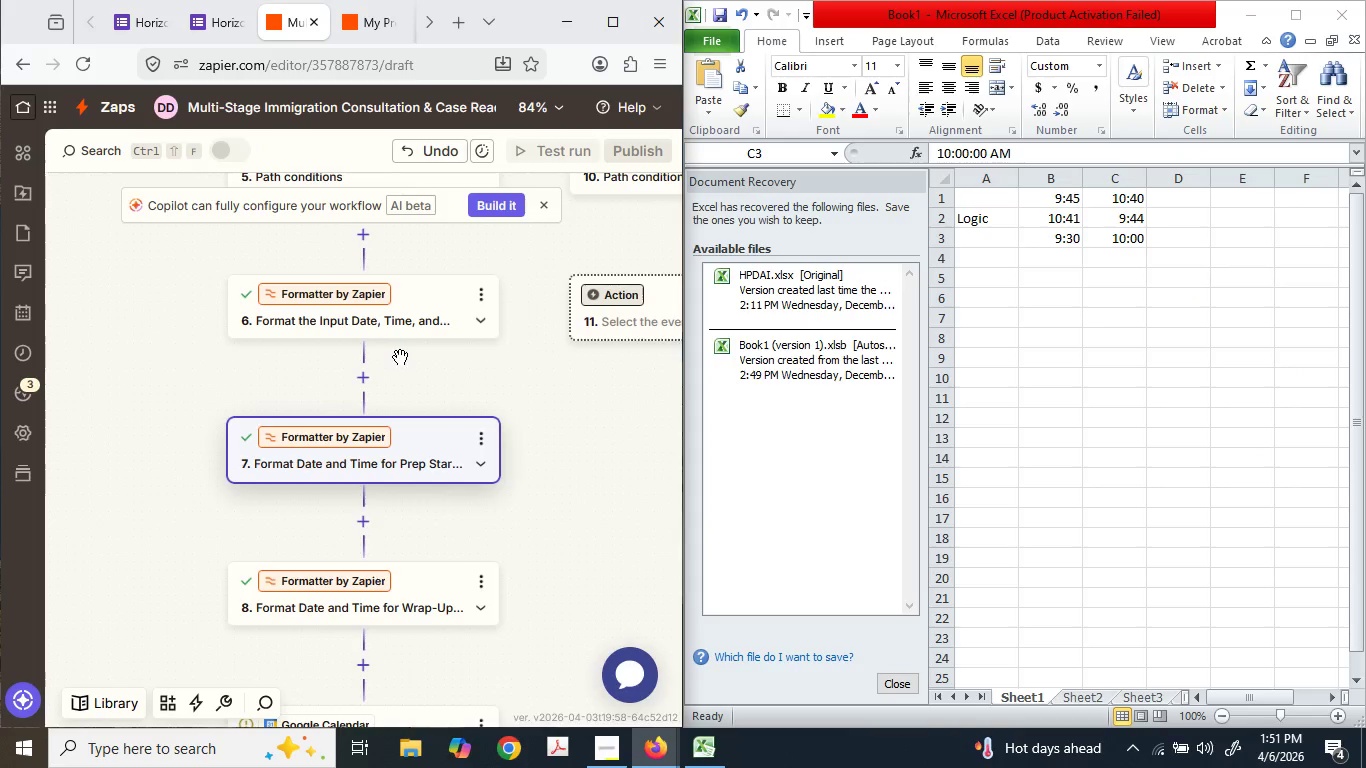 
scroll: coordinate [379, 439], scroll_direction: down, amount: 2.0
 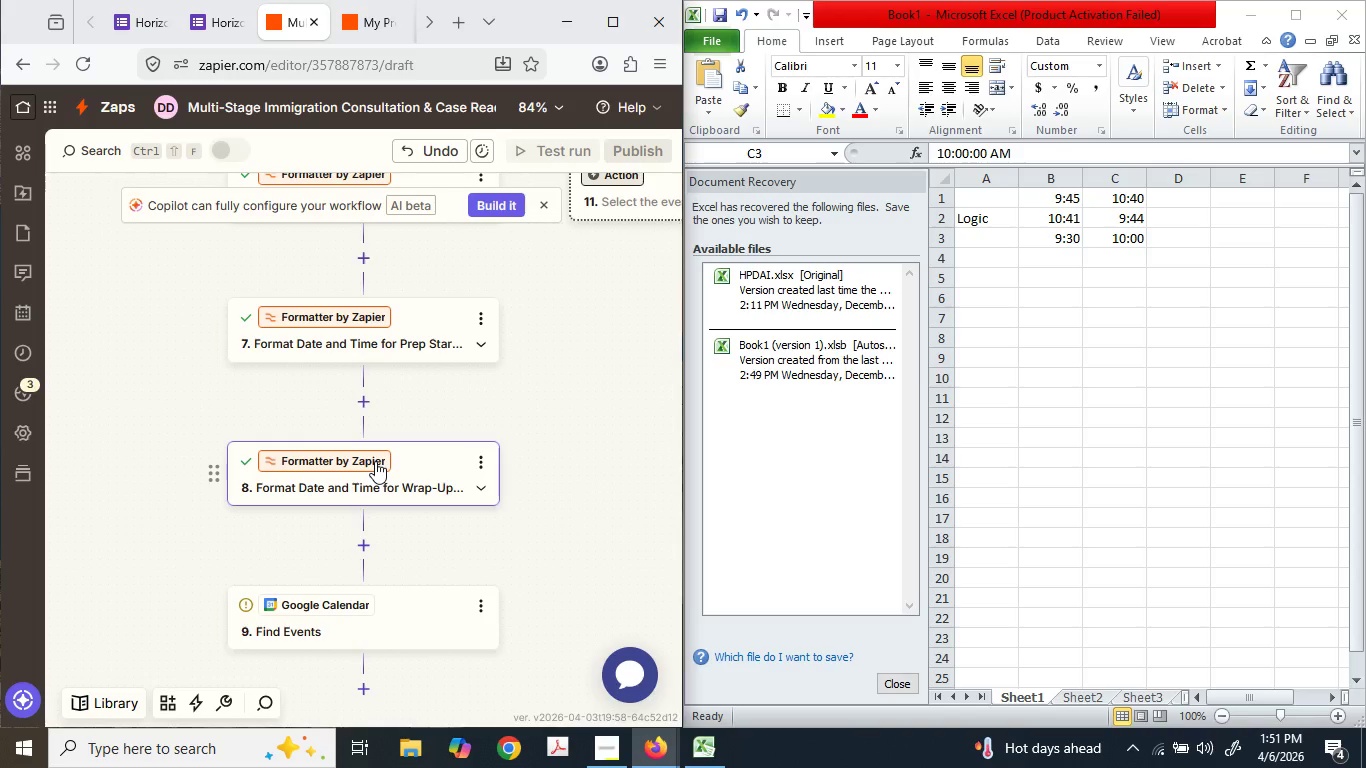 
left_click([381, 324])
 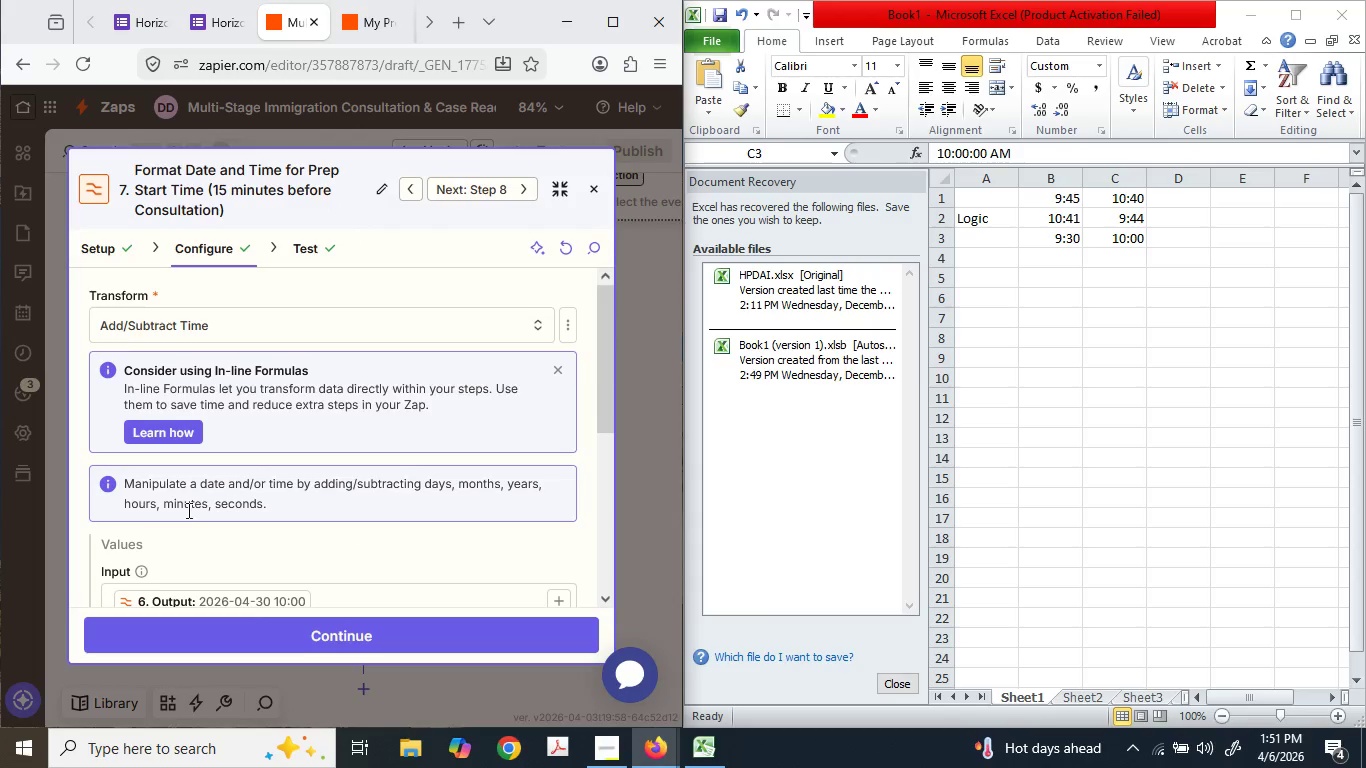 
scroll: coordinate [136, 557], scroll_direction: down, amount: 2.0
 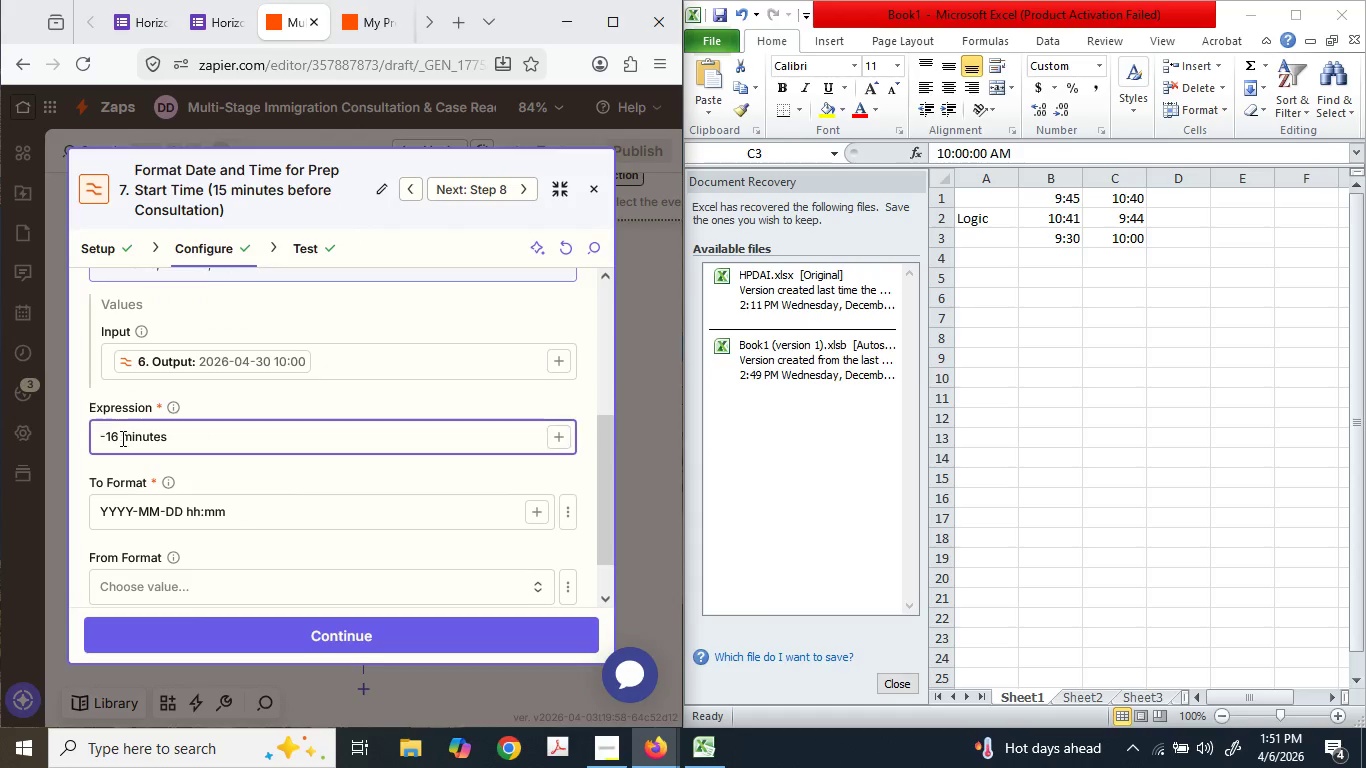 
left_click_drag(start_coordinate=[118, 435], to_coordinate=[103, 432])
 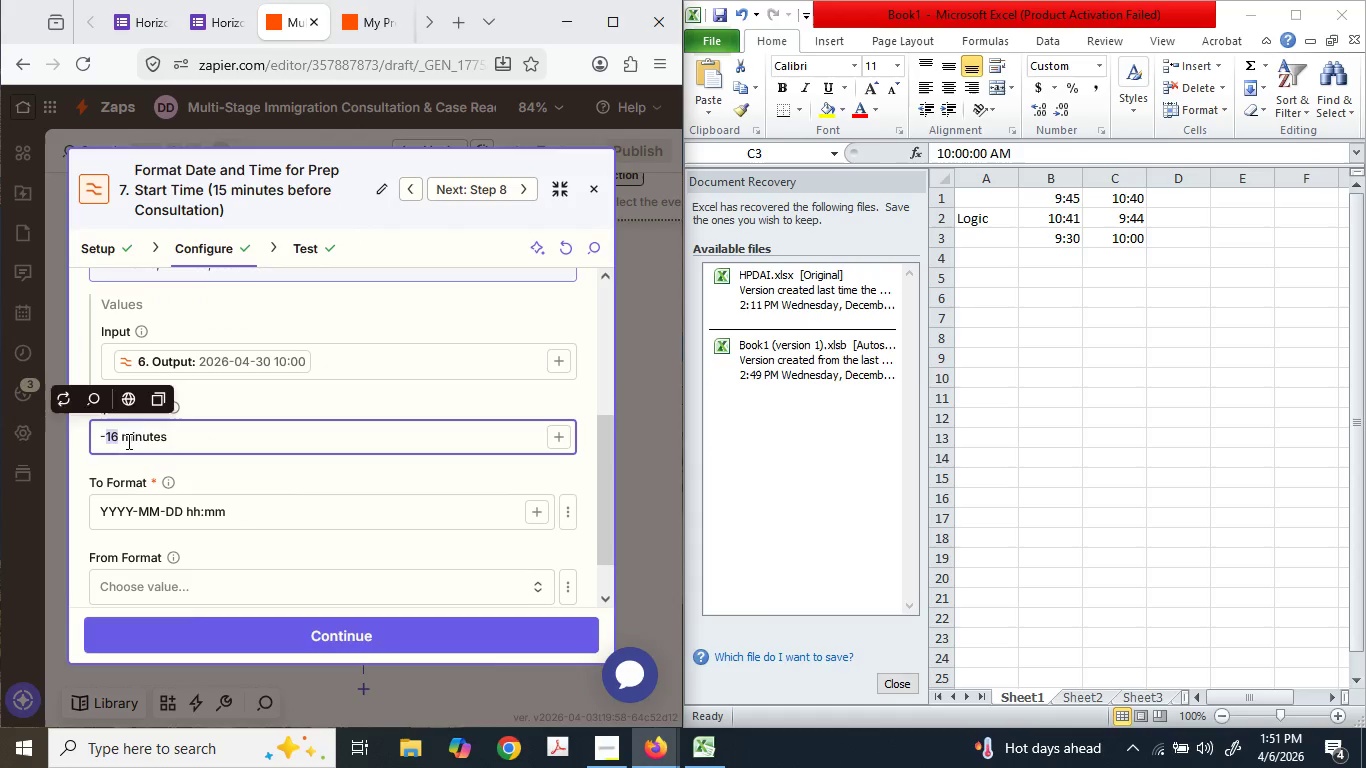 
key(Numpad2)
 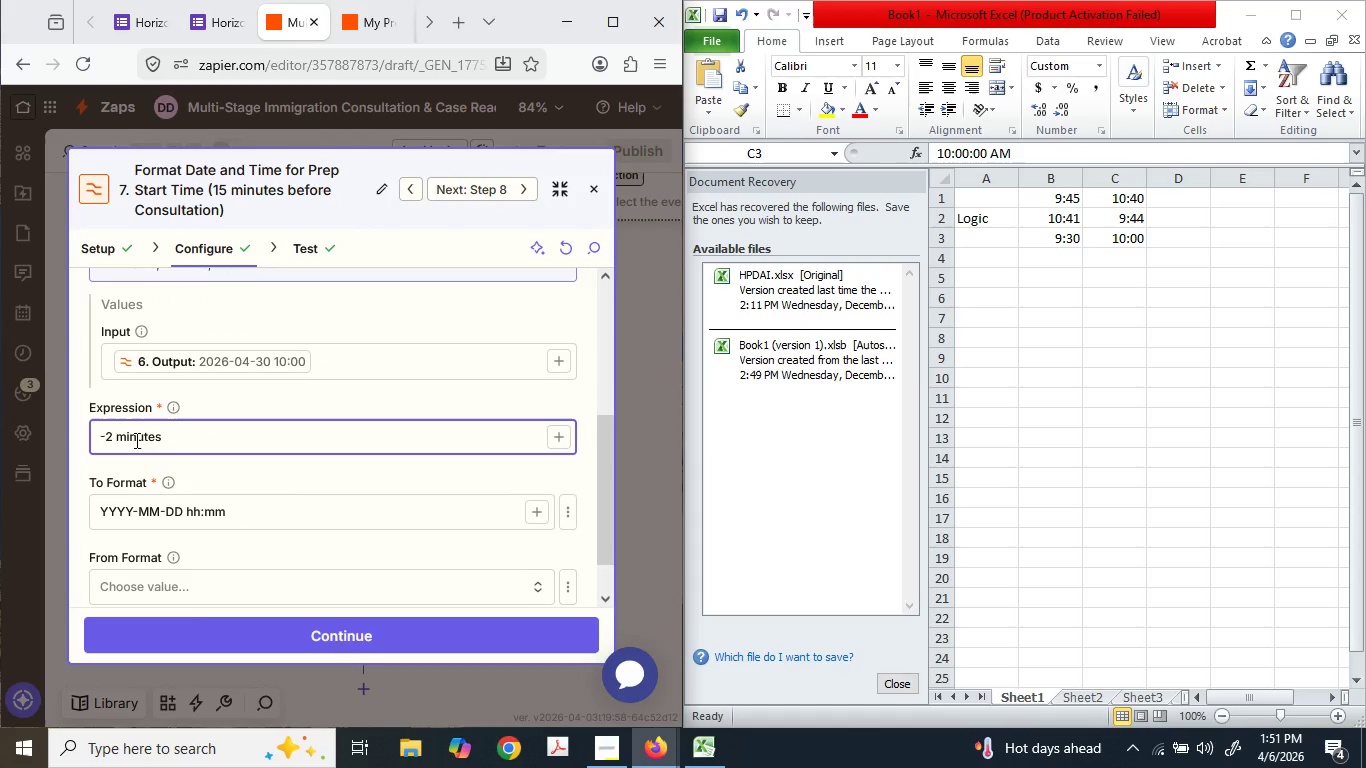 
key(Backspace)
 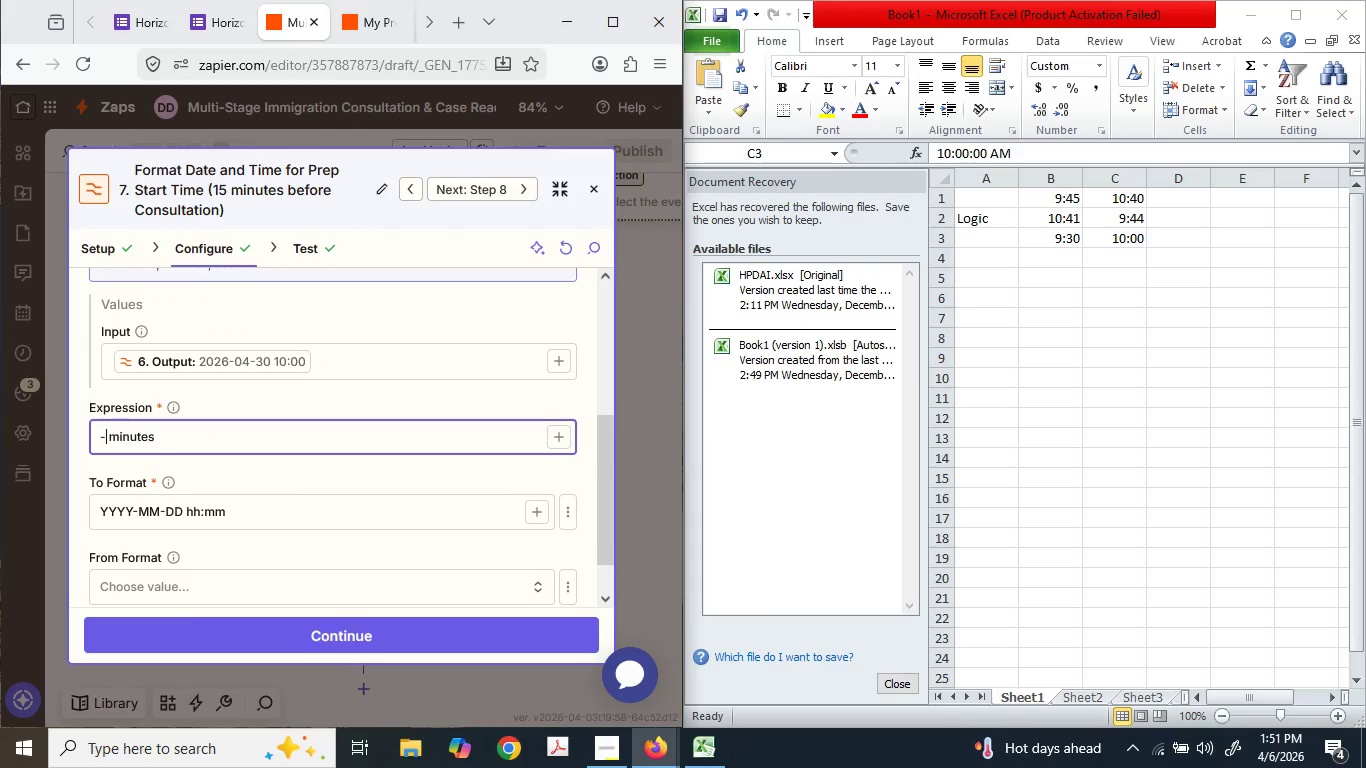 
key(Numpad3)
 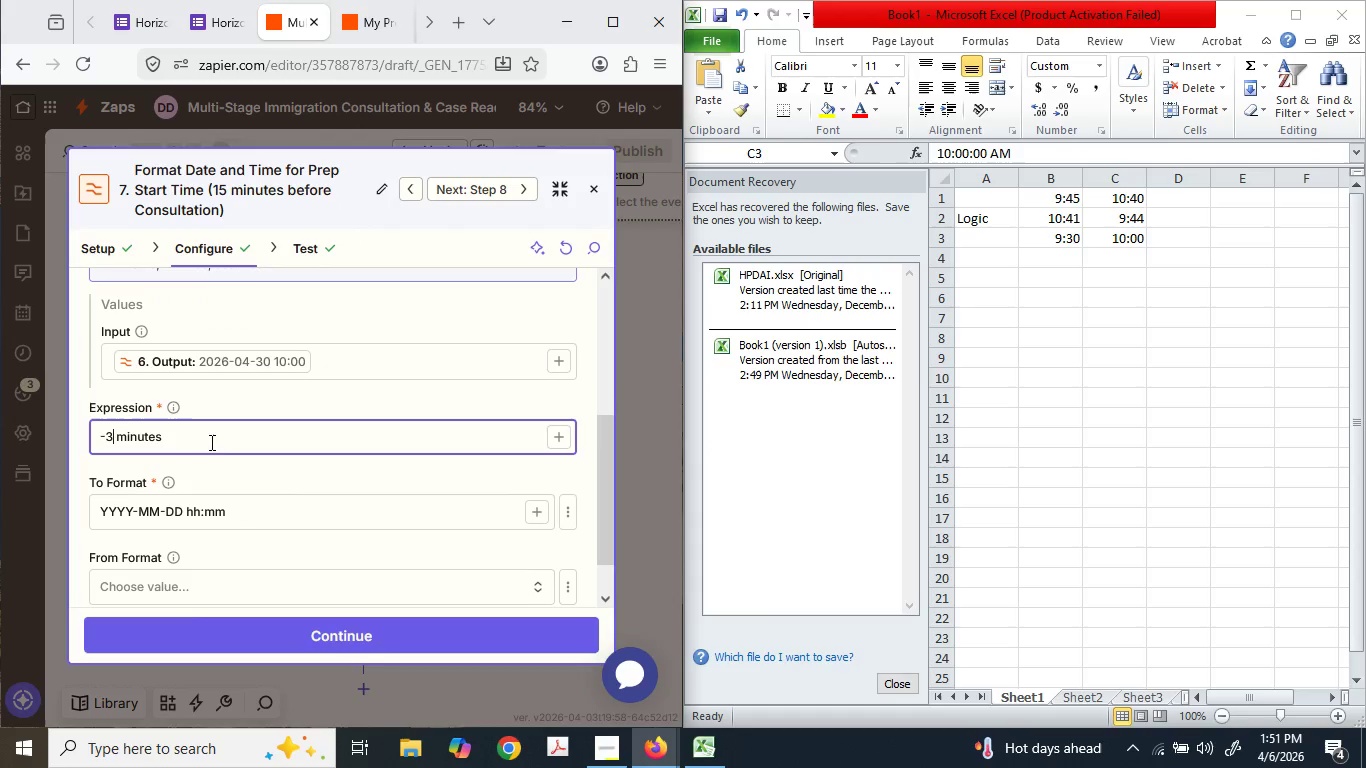 
key(Numpad0)
 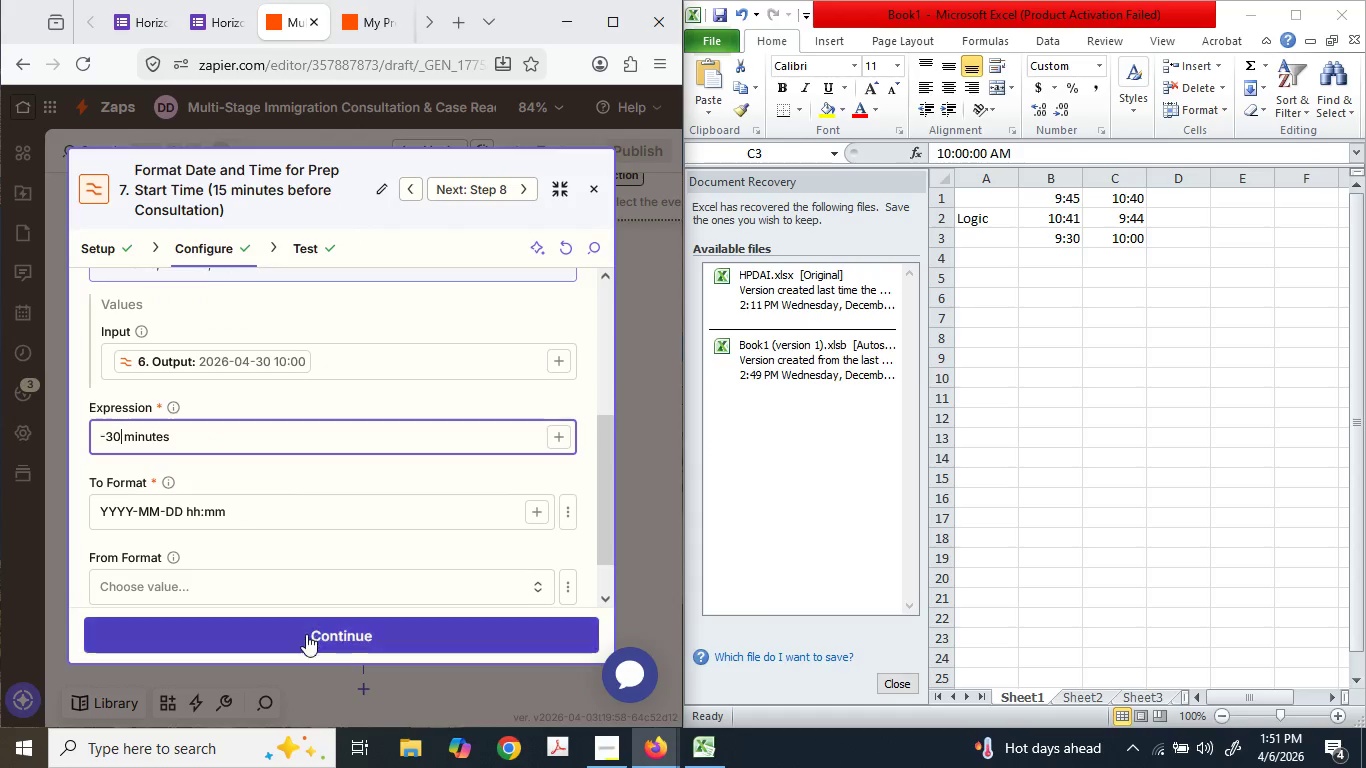 
left_click([306, 634])
 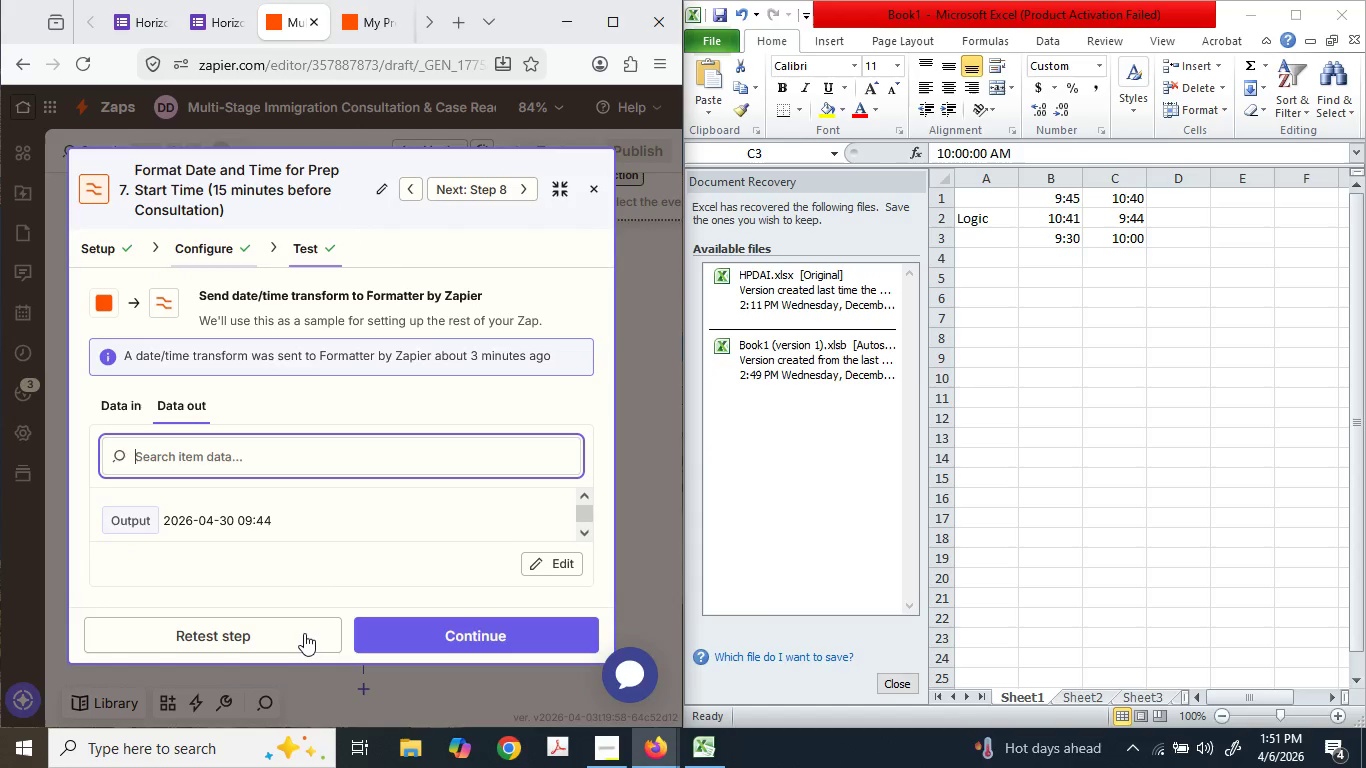 
left_click([304, 633])
 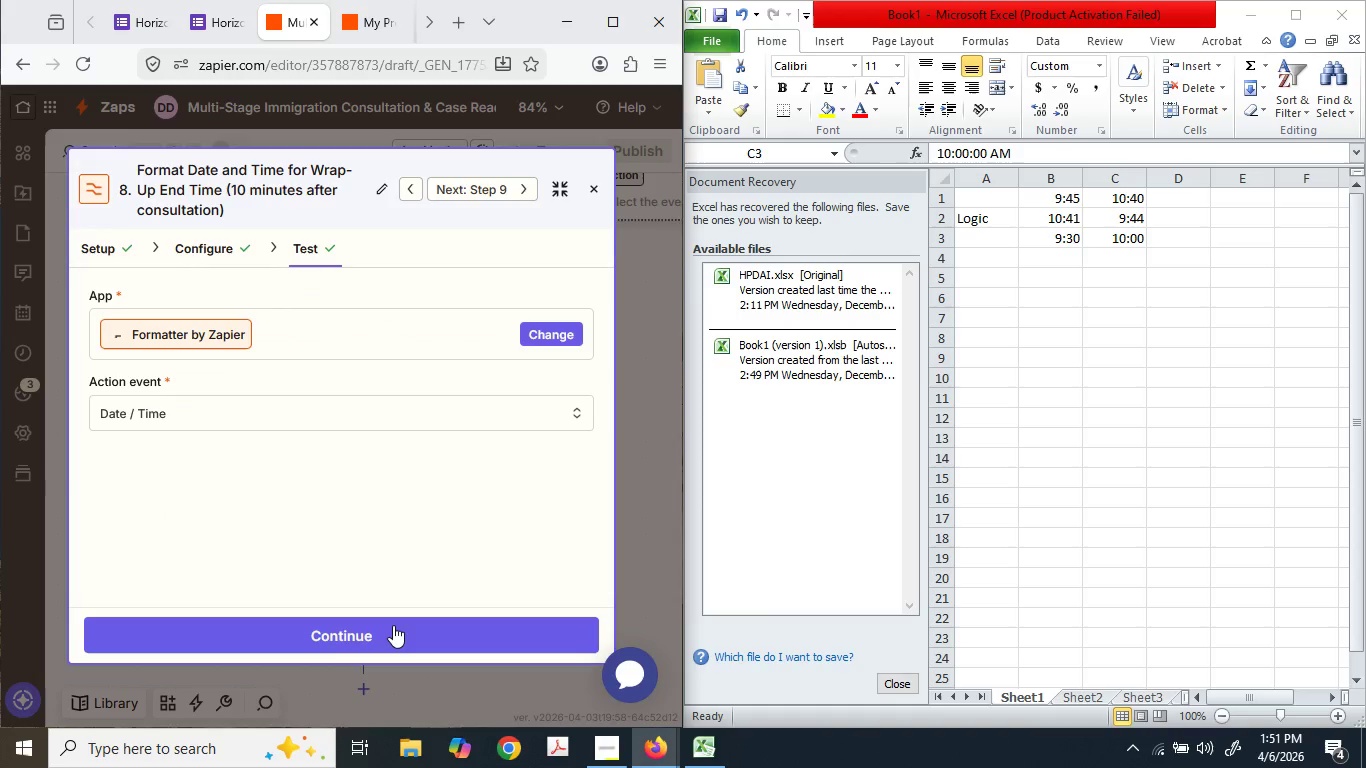 
left_click([393, 624])
 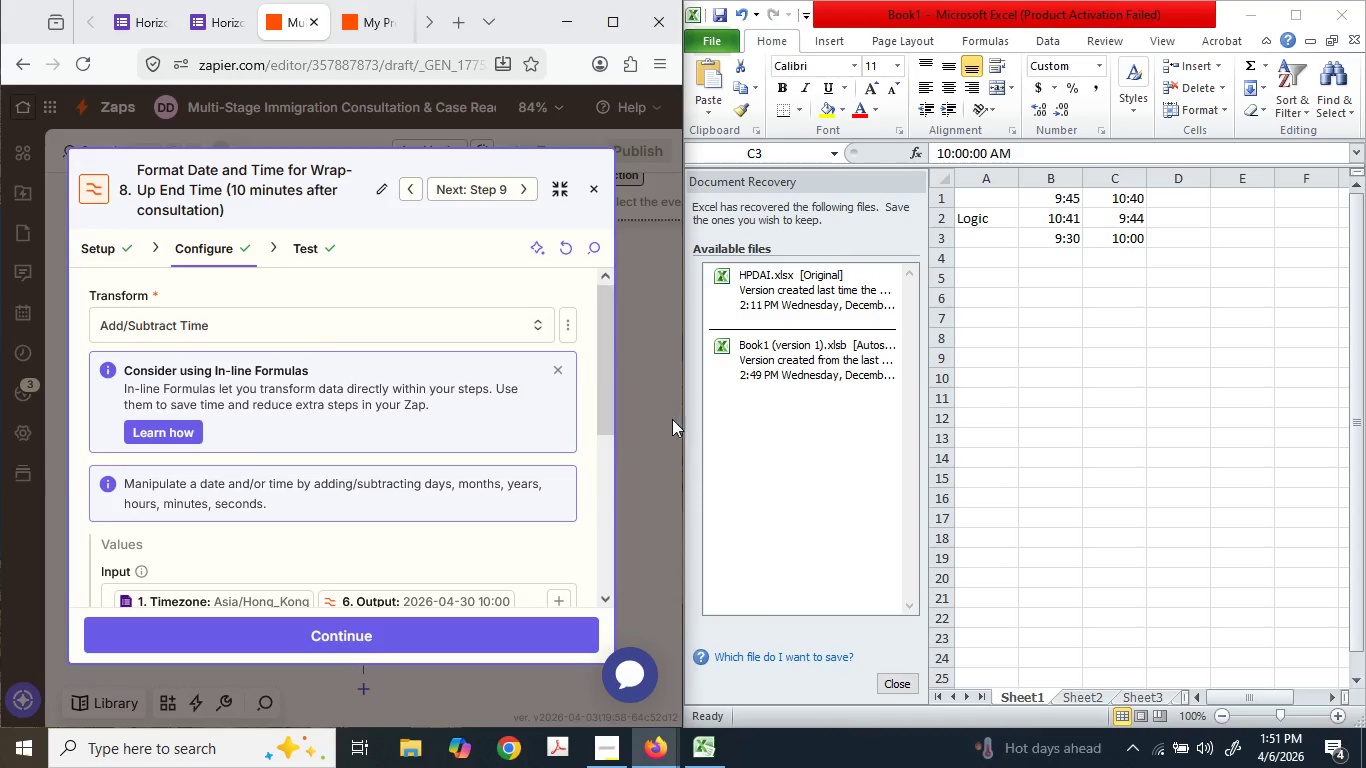 
scroll: coordinate [618, 439], scroll_direction: down, amount: 2.0
 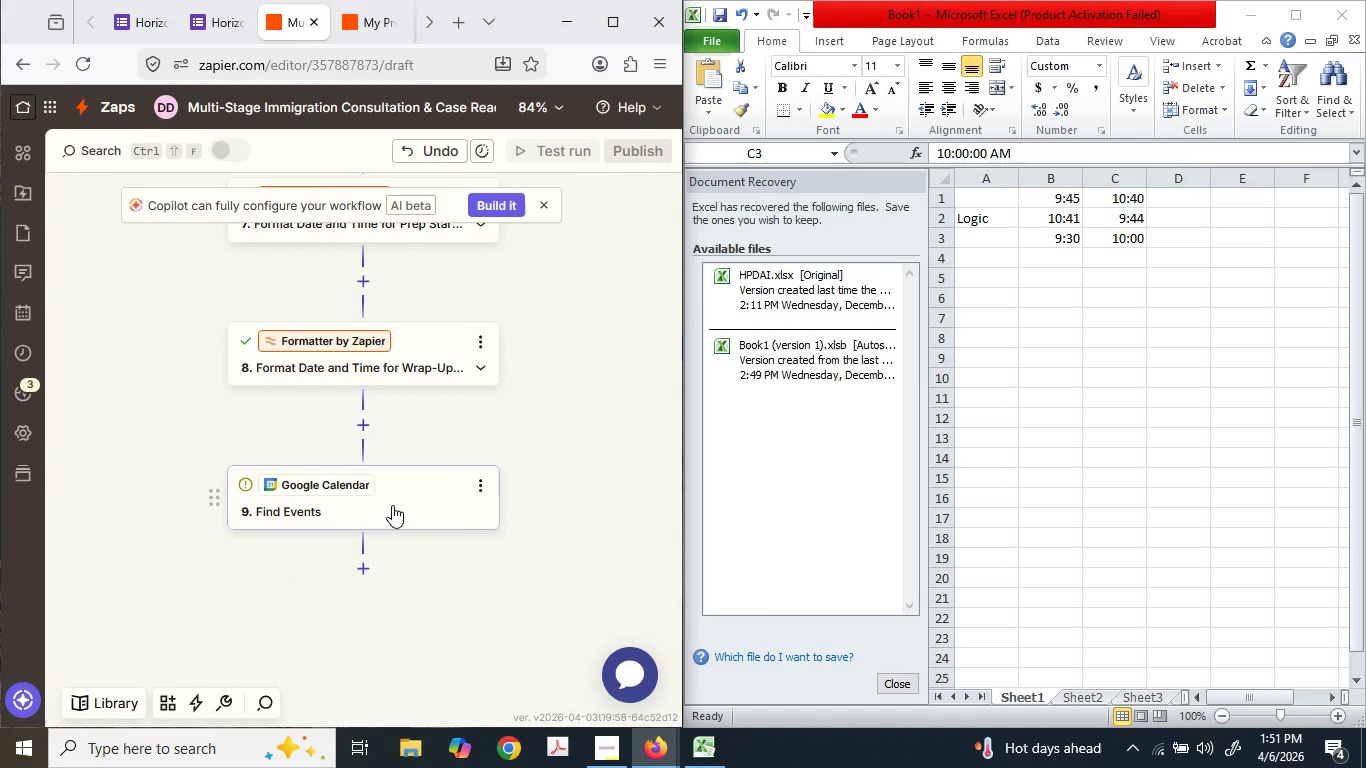 
left_click([378, 481])
 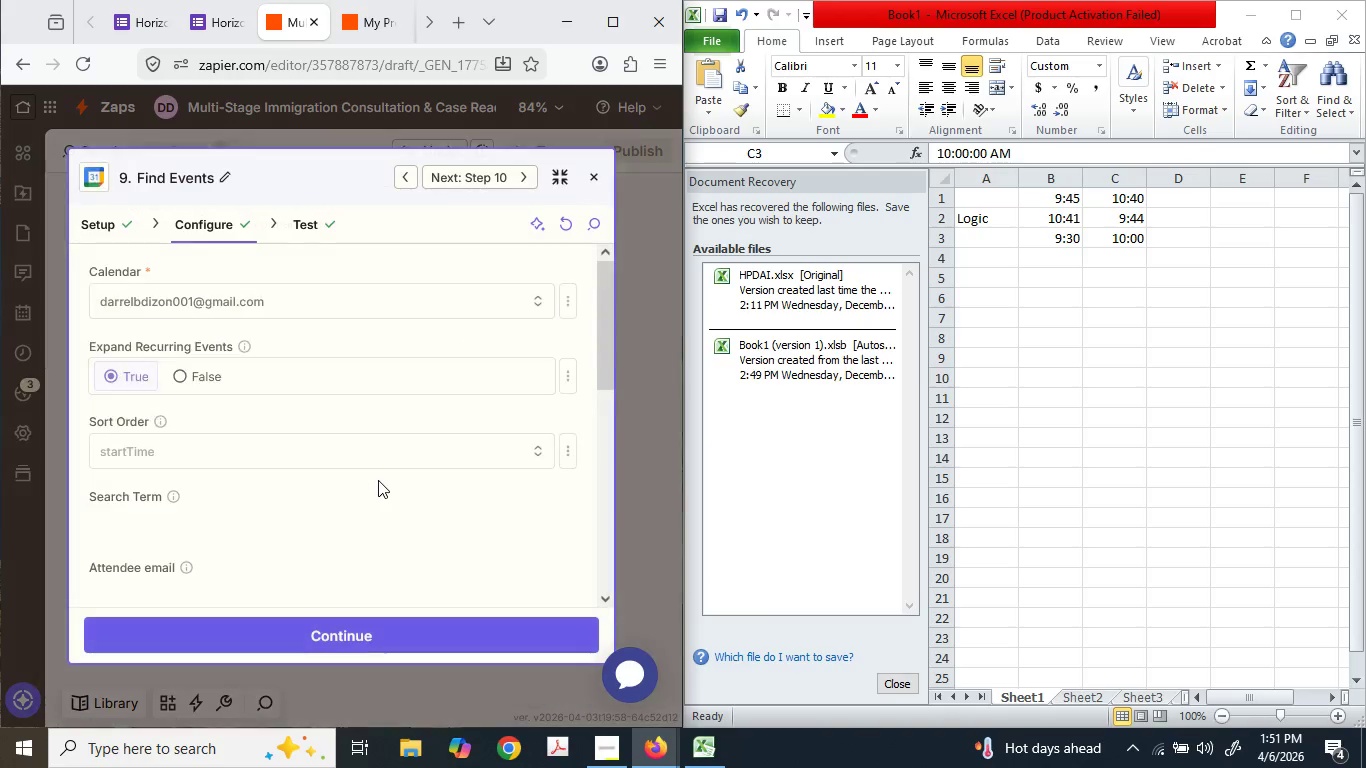 
scroll: coordinate [378, 480], scroll_direction: down, amount: 3.0
 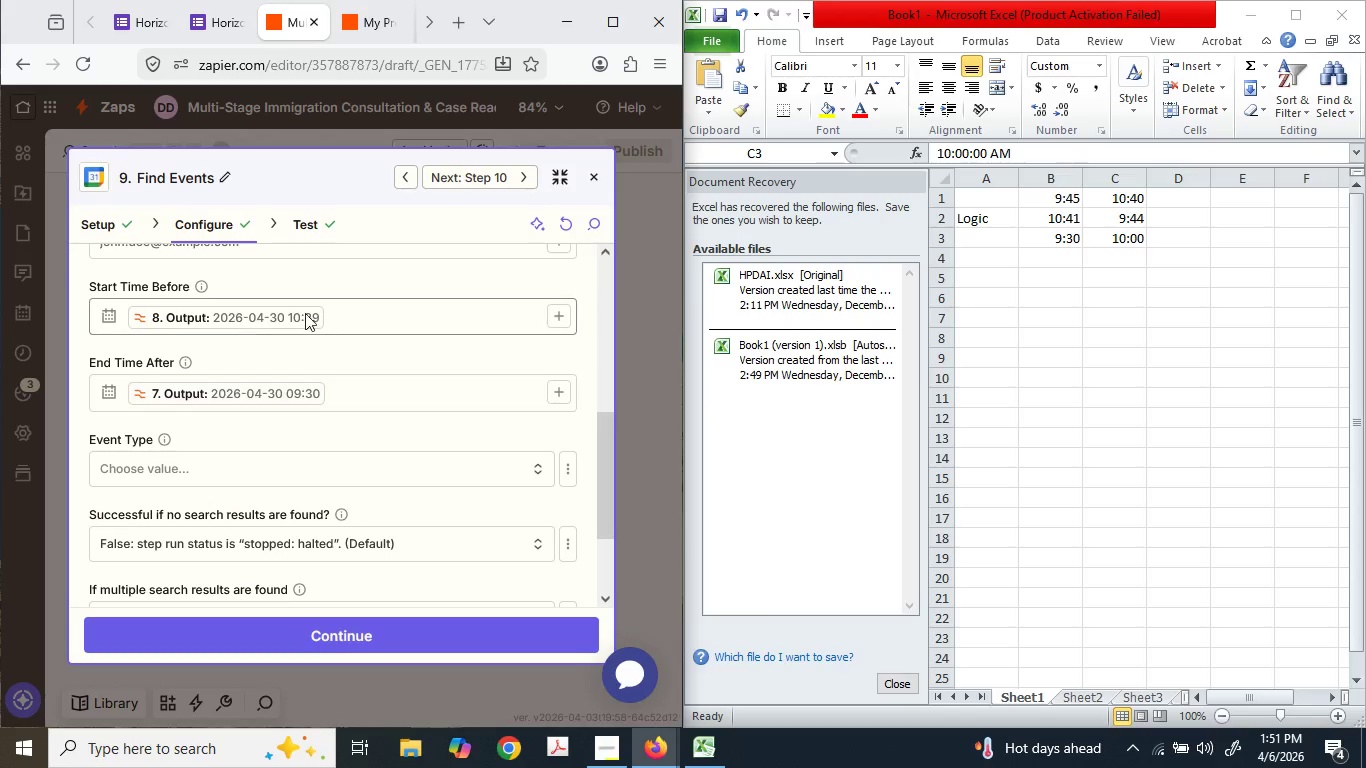 
left_click([305, 311])
 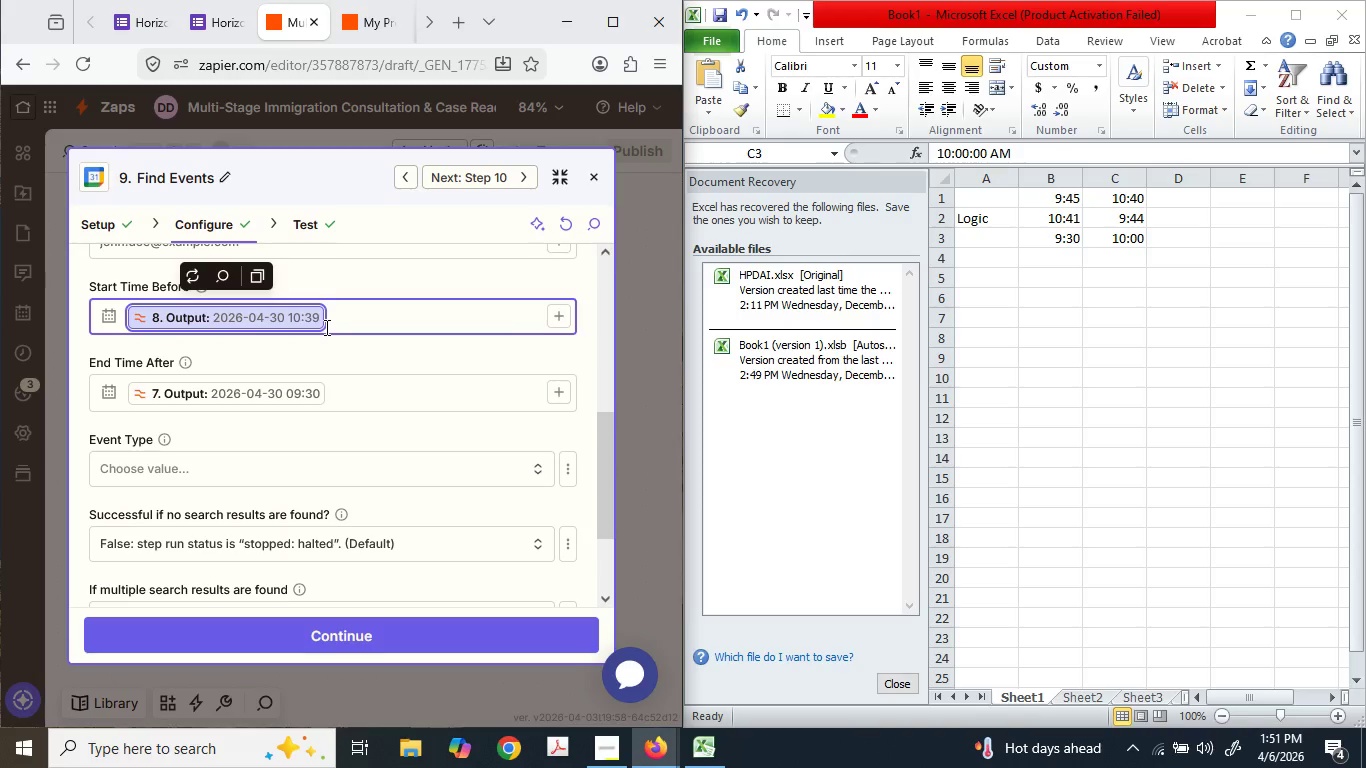 
wait(6.83)
 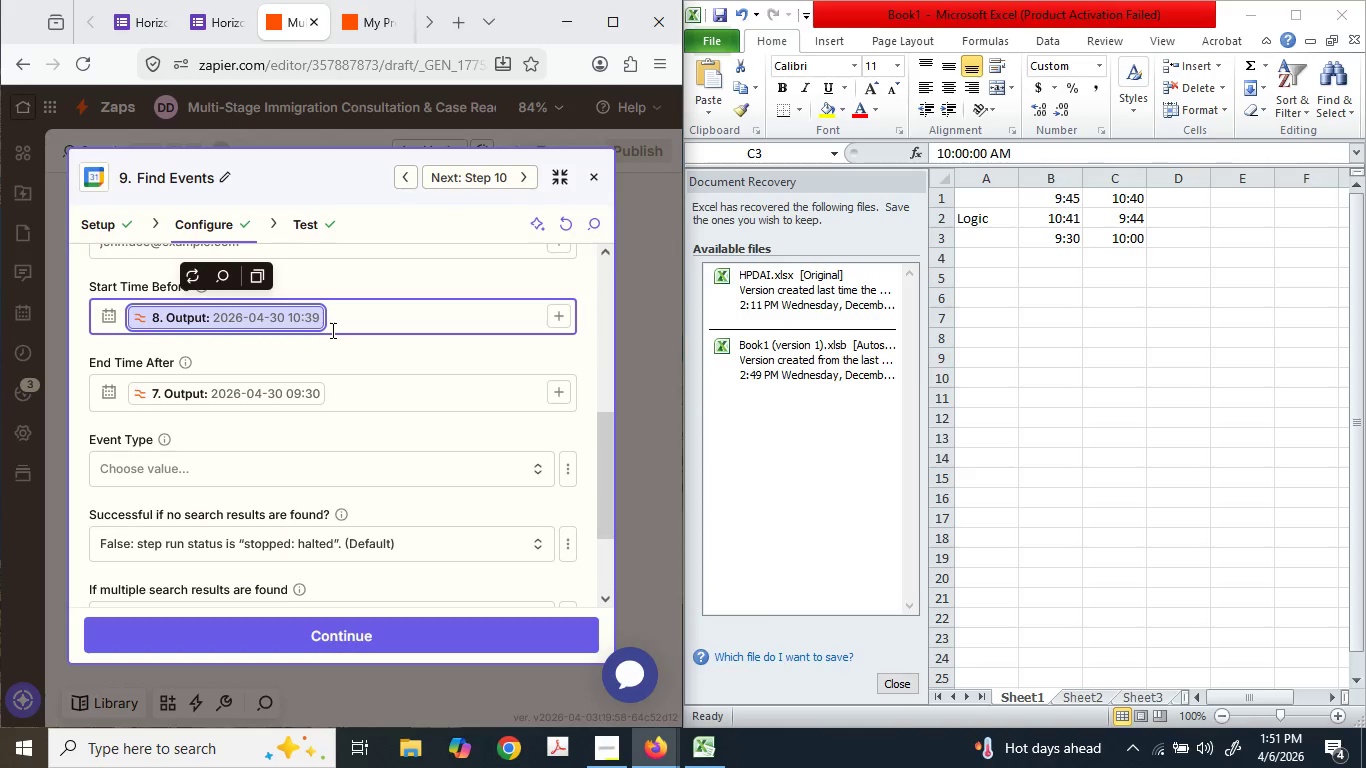 
key(Backspace)
 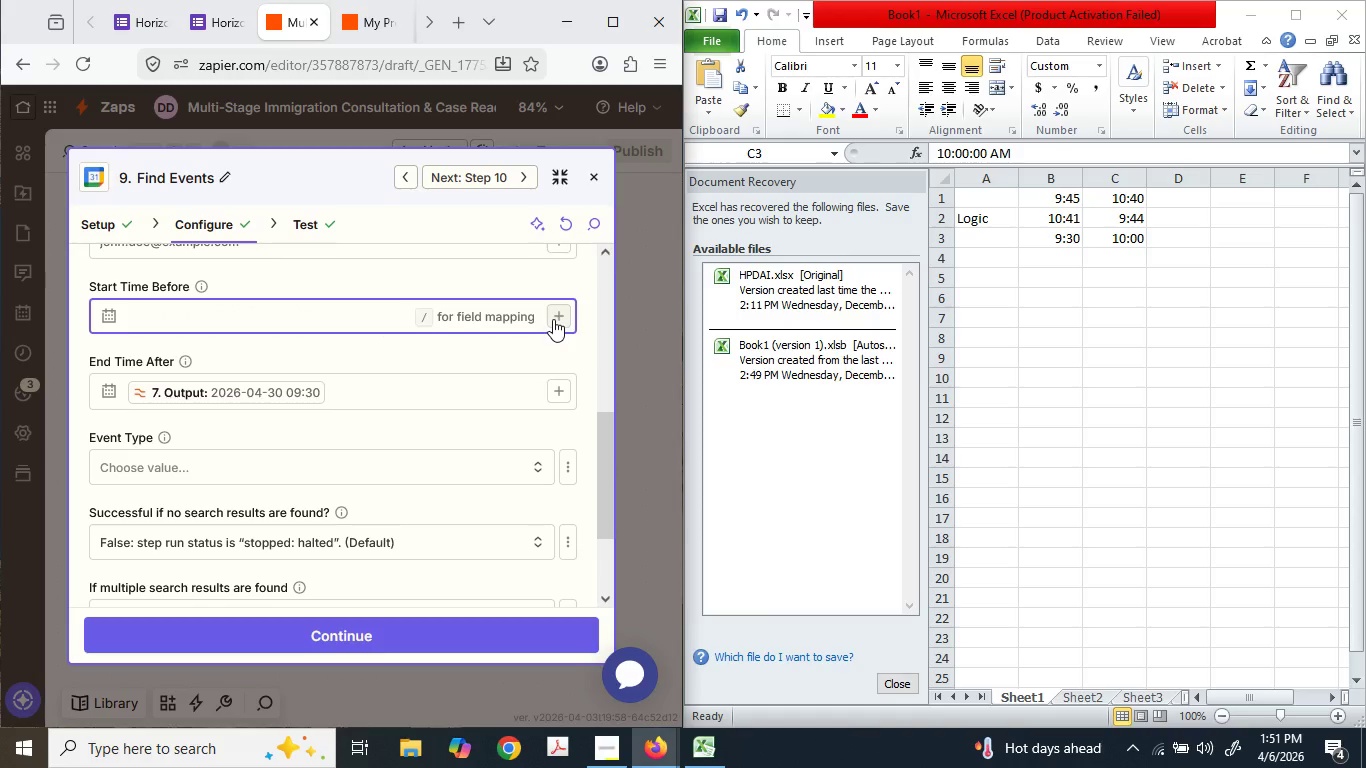 
left_click([553, 318])
 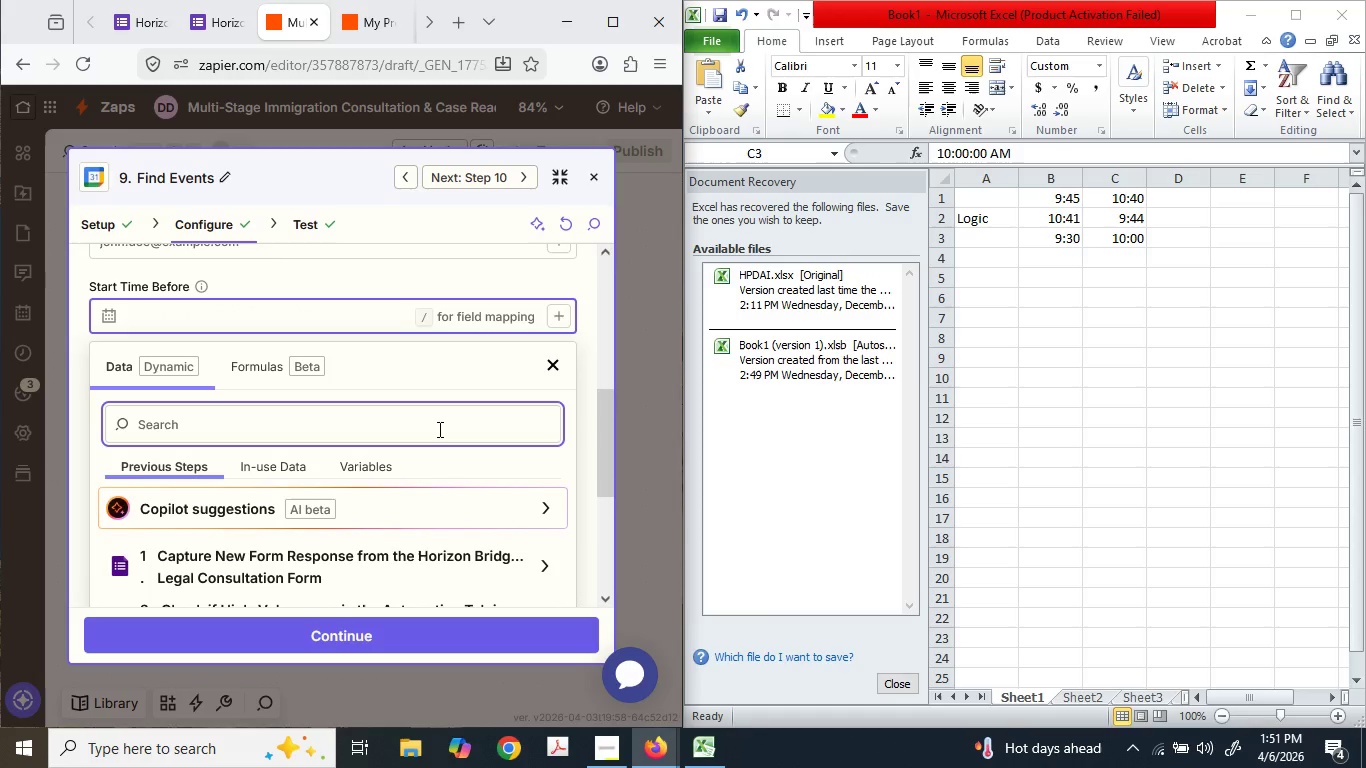 
scroll: coordinate [385, 530], scroll_direction: down, amount: 3.0
 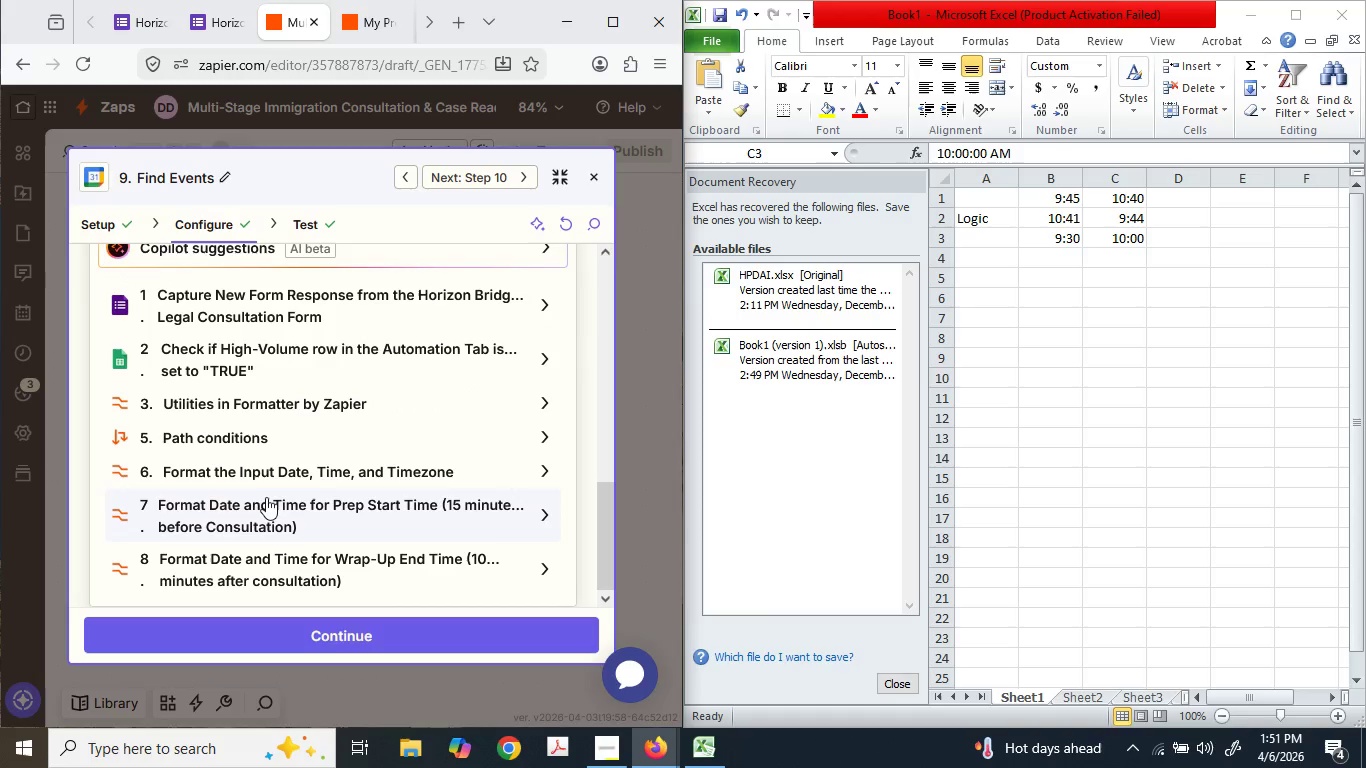 
left_click_drag(start_coordinate=[268, 478], to_coordinate=[270, 473])
 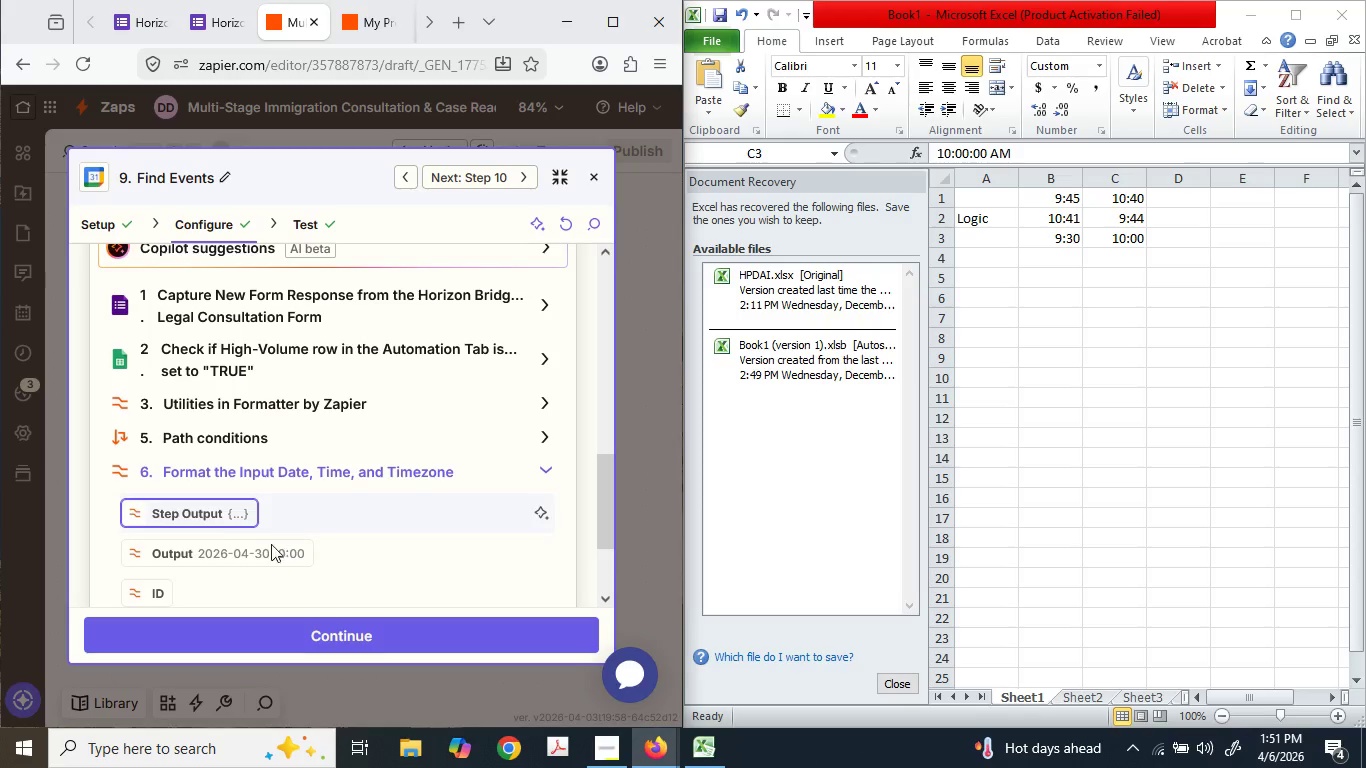 
left_click([267, 560])
 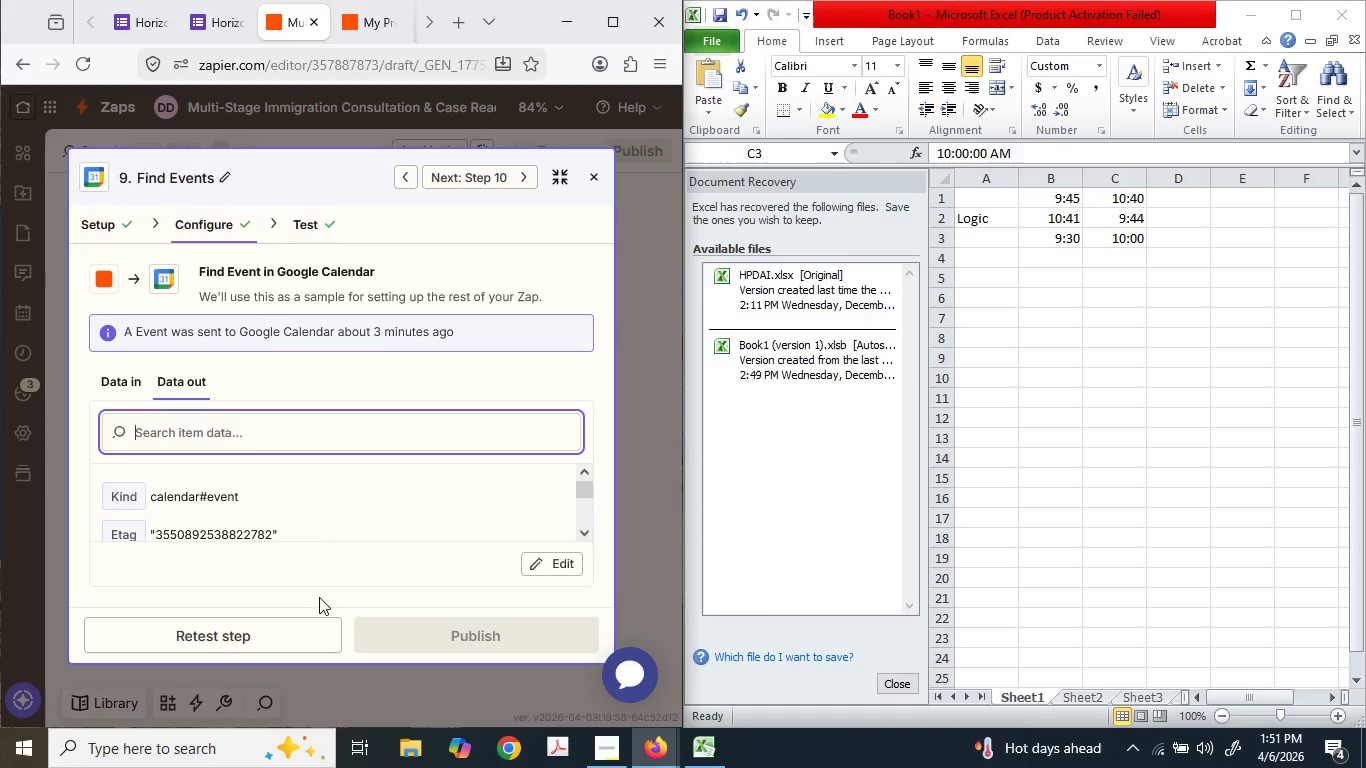 
scroll: coordinate [308, 470], scroll_direction: down, amount: 1.0
 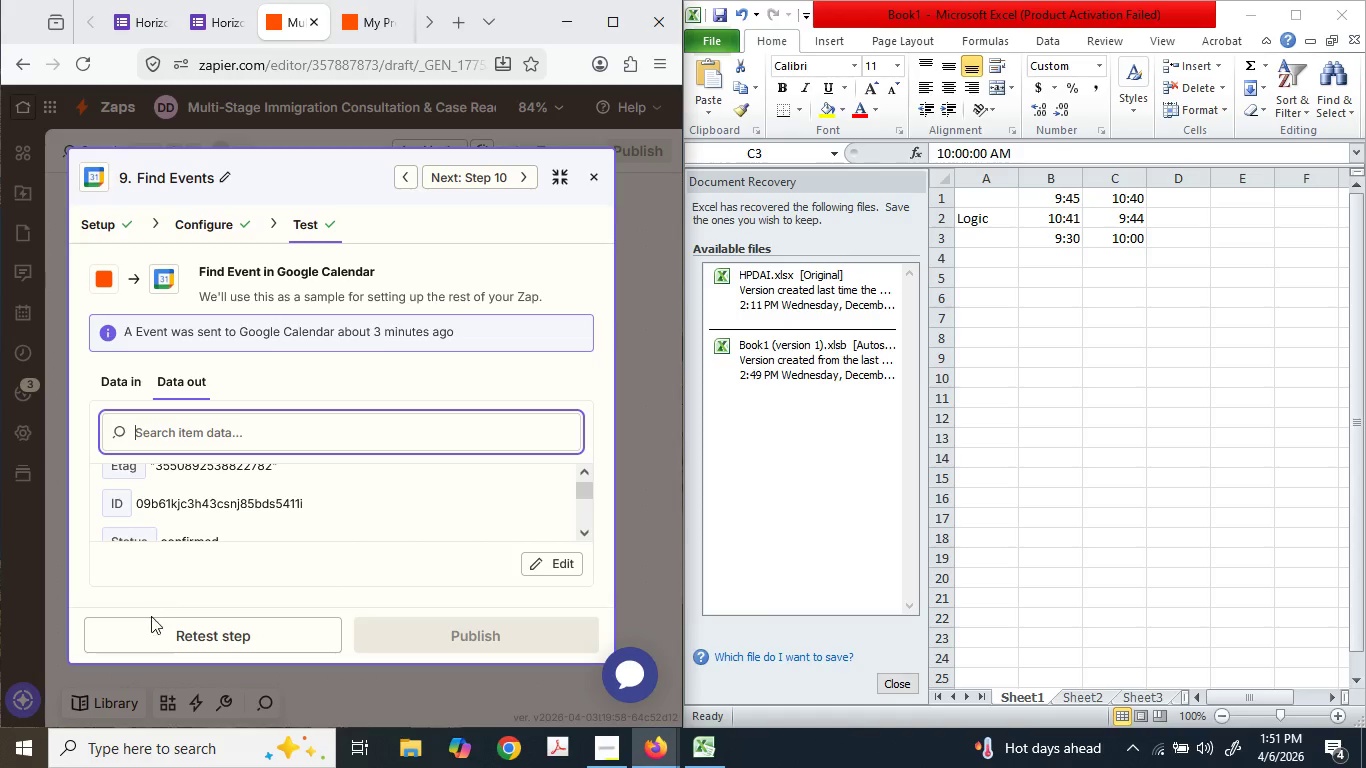 
left_click([152, 624])
 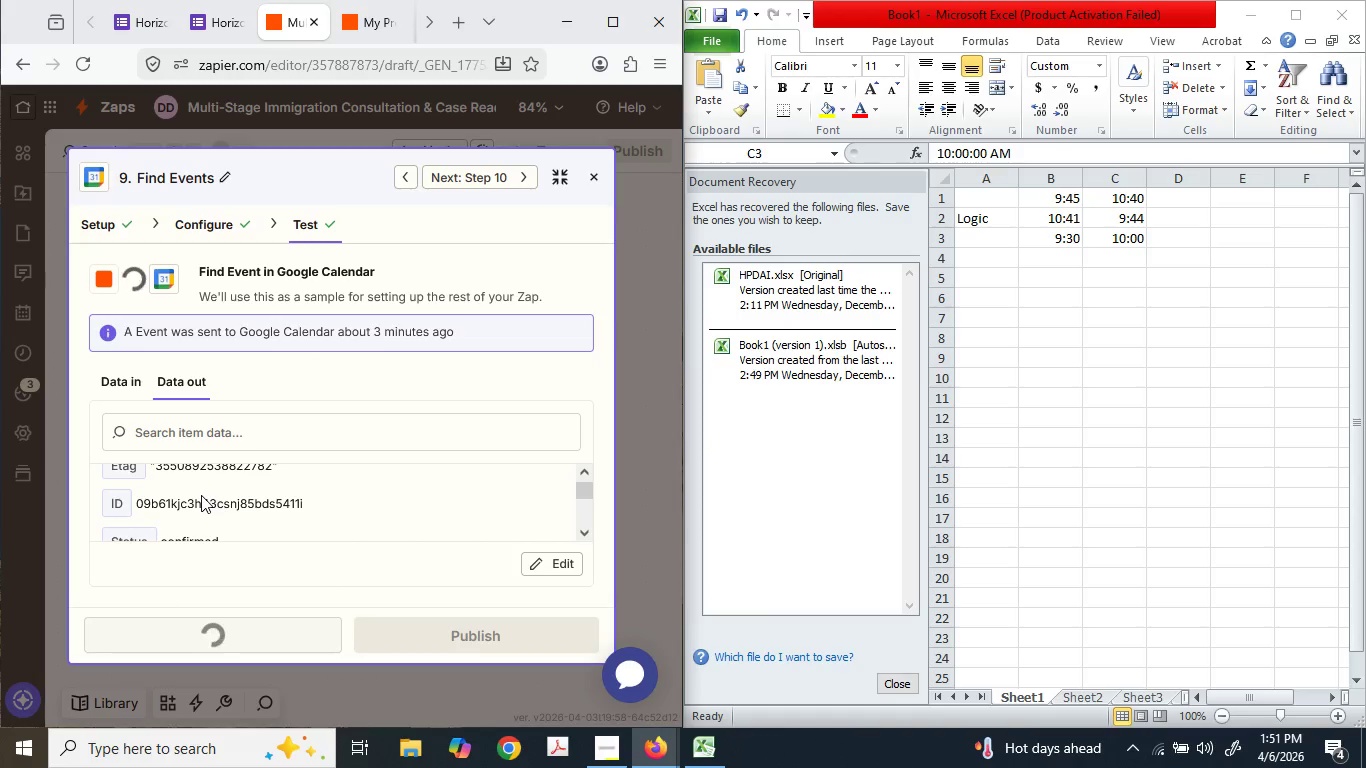 
scroll: coordinate [205, 492], scroll_direction: up, amount: 4.0
 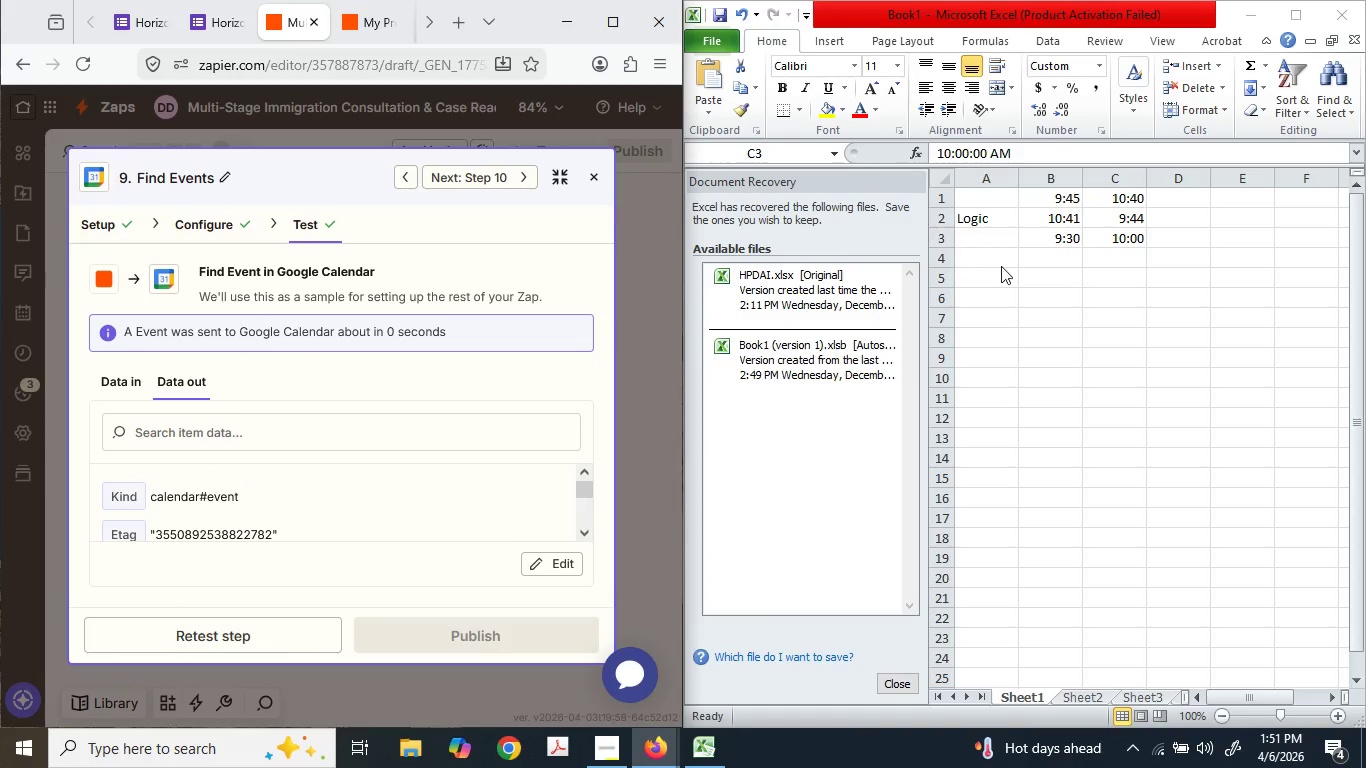 
left_click([1029, 259])
 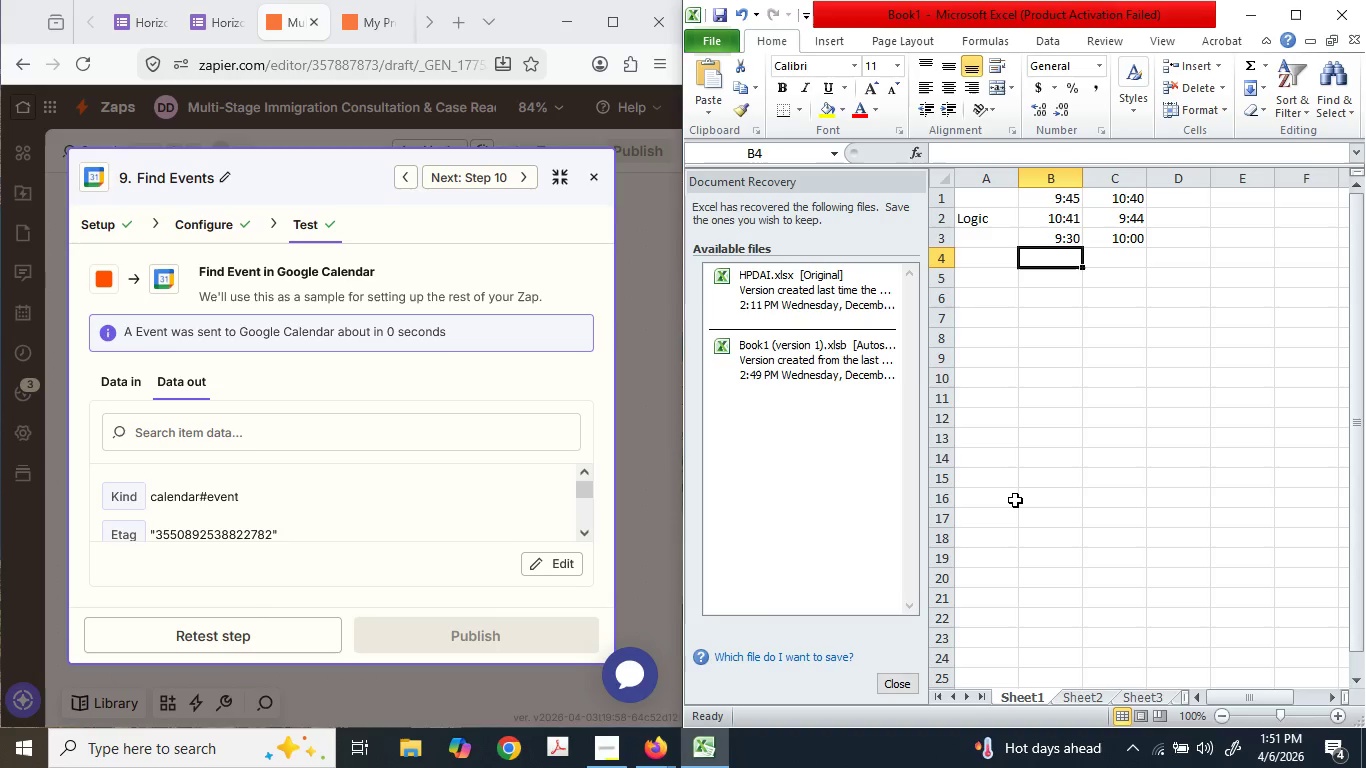 
type(9:30)
key(Tab)
type(9:5)
key(Backspace)
type(40)
key(Tab)
 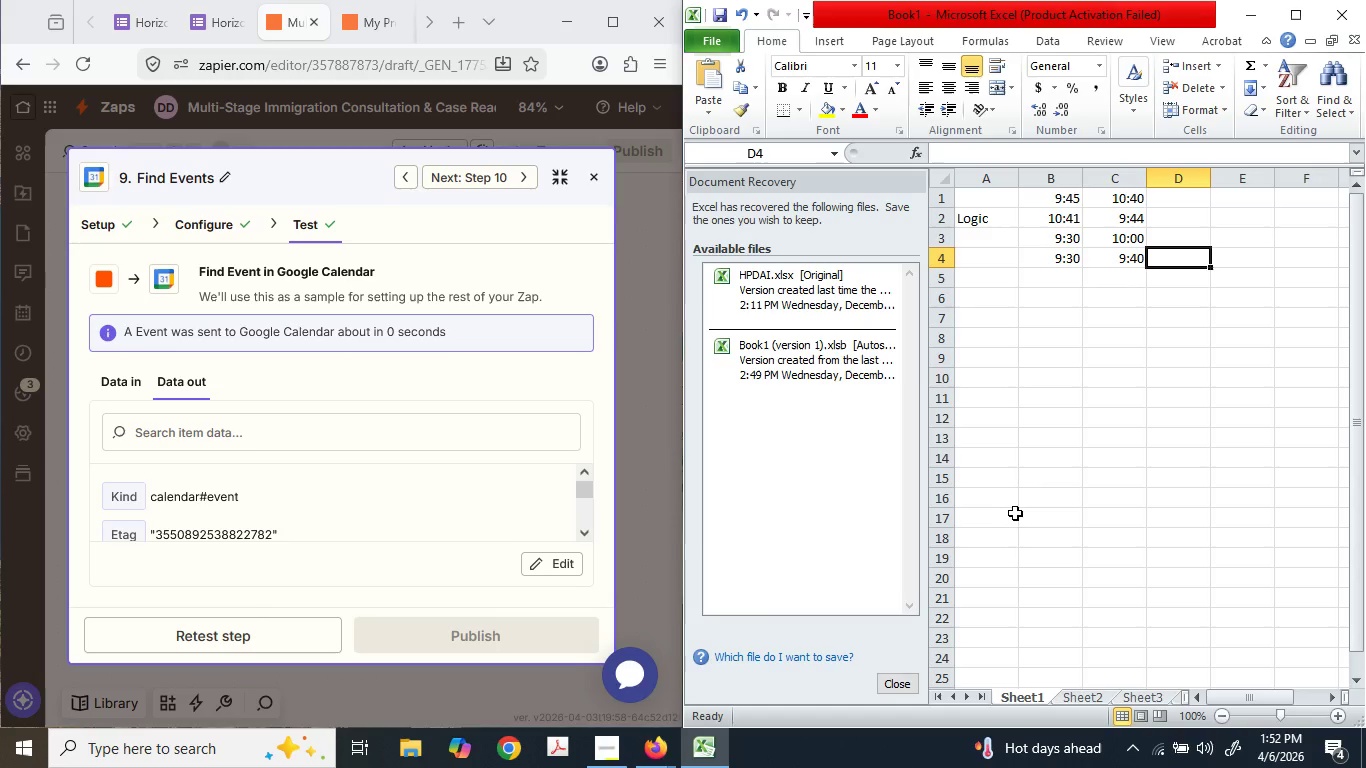 
scroll: coordinate [296, 541], scroll_direction: down, amount: 2.0
 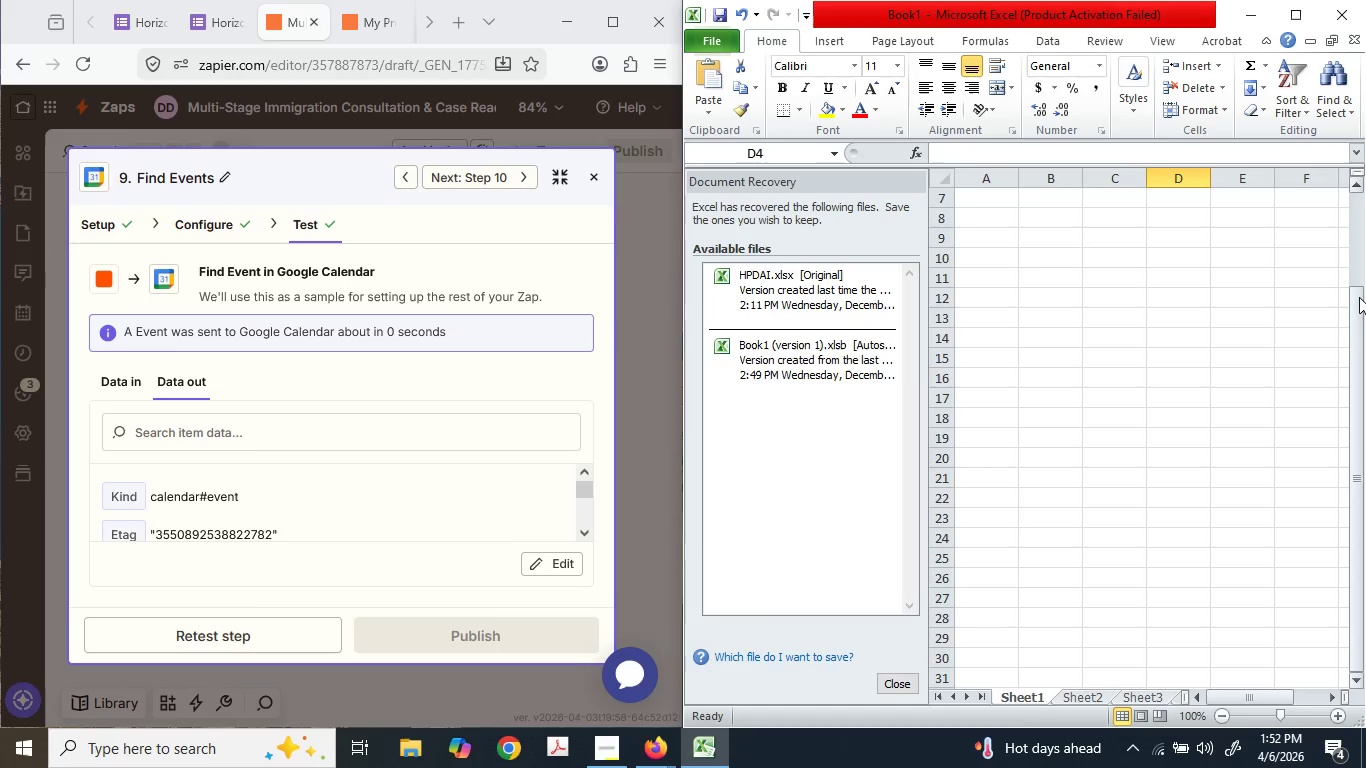 
scroll: coordinate [1152, 384], scroll_direction: up, amount: 5.0
 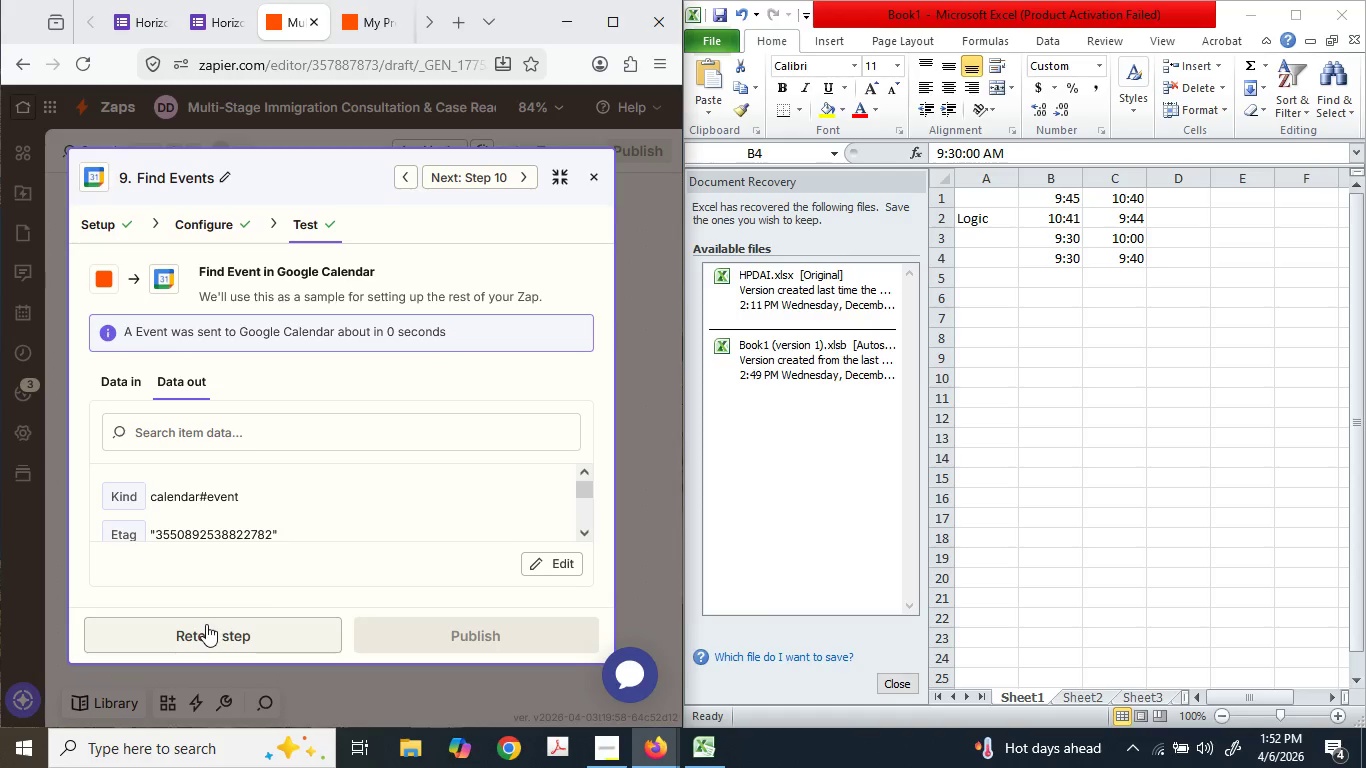 
wait(8.66)
 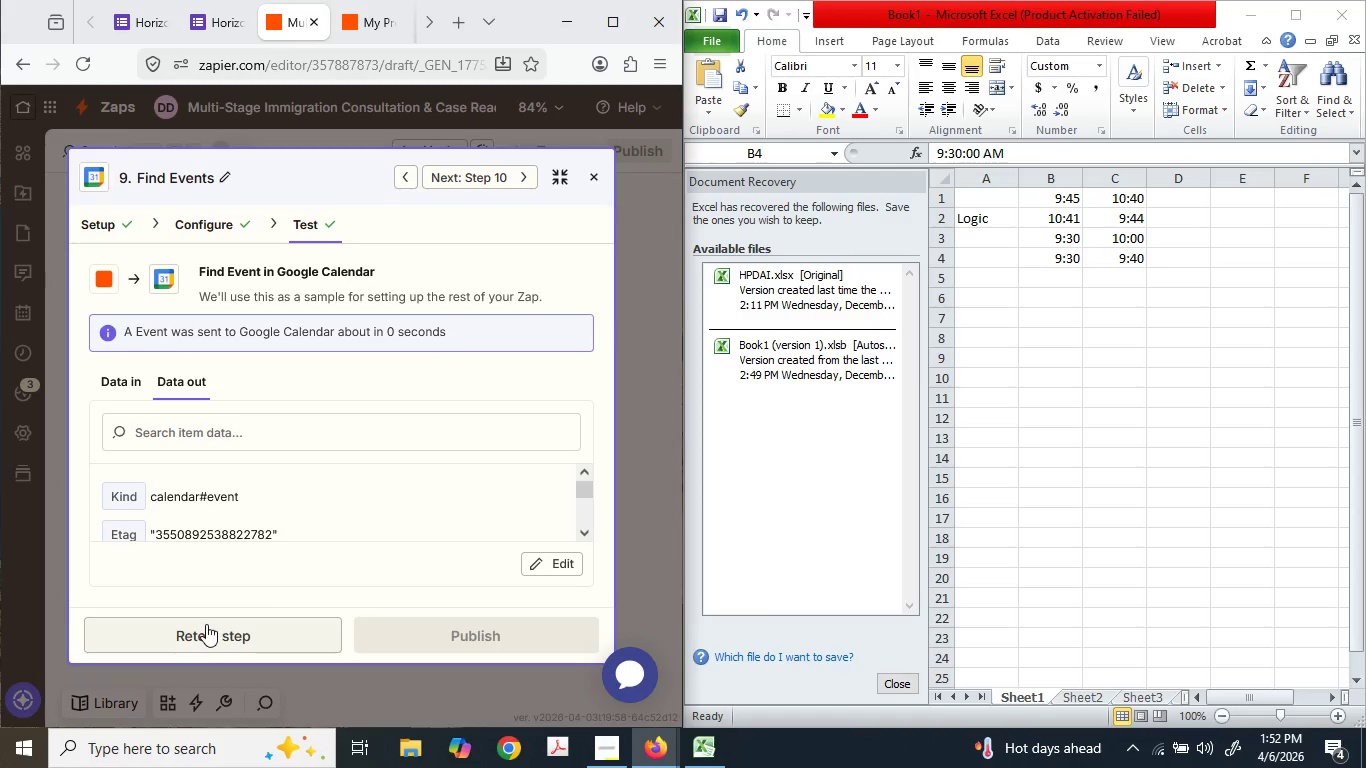 
left_click([630, 330])
 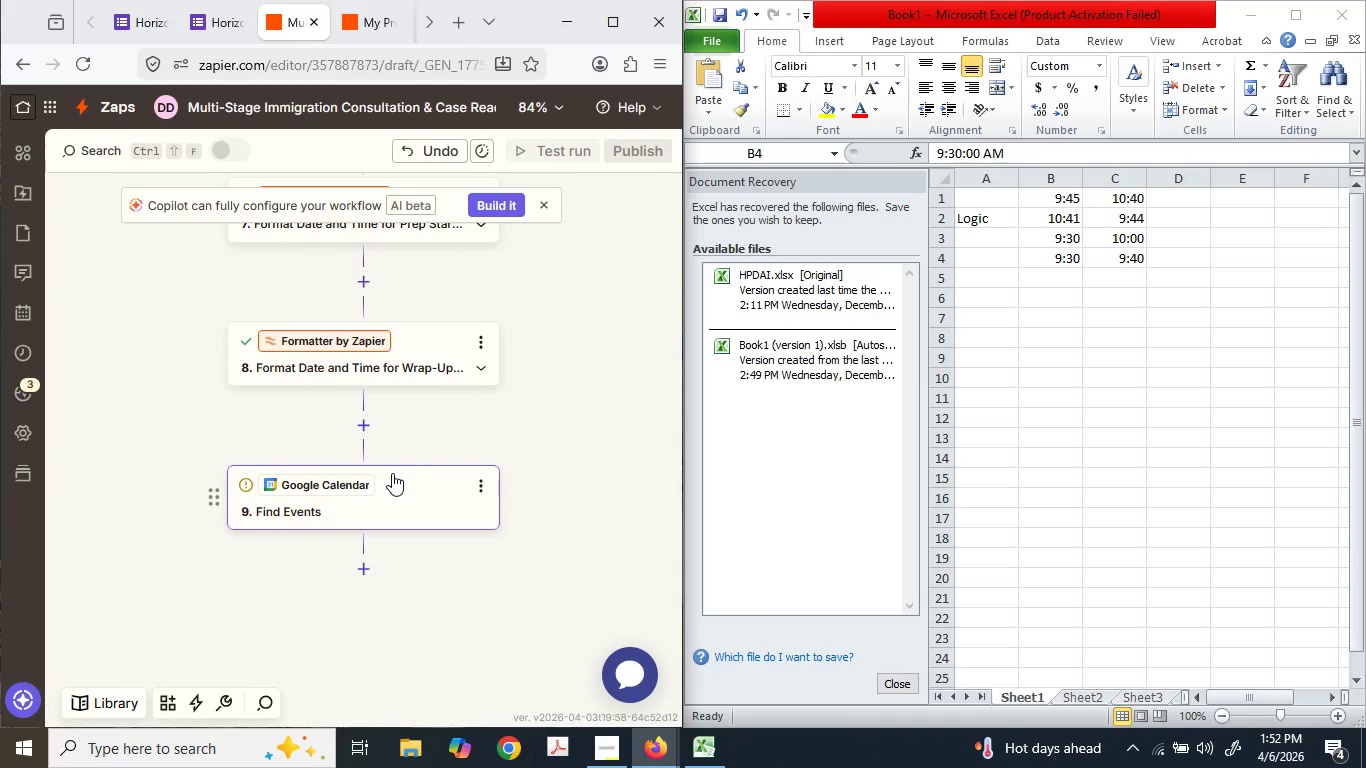 
left_click([624, 366])
 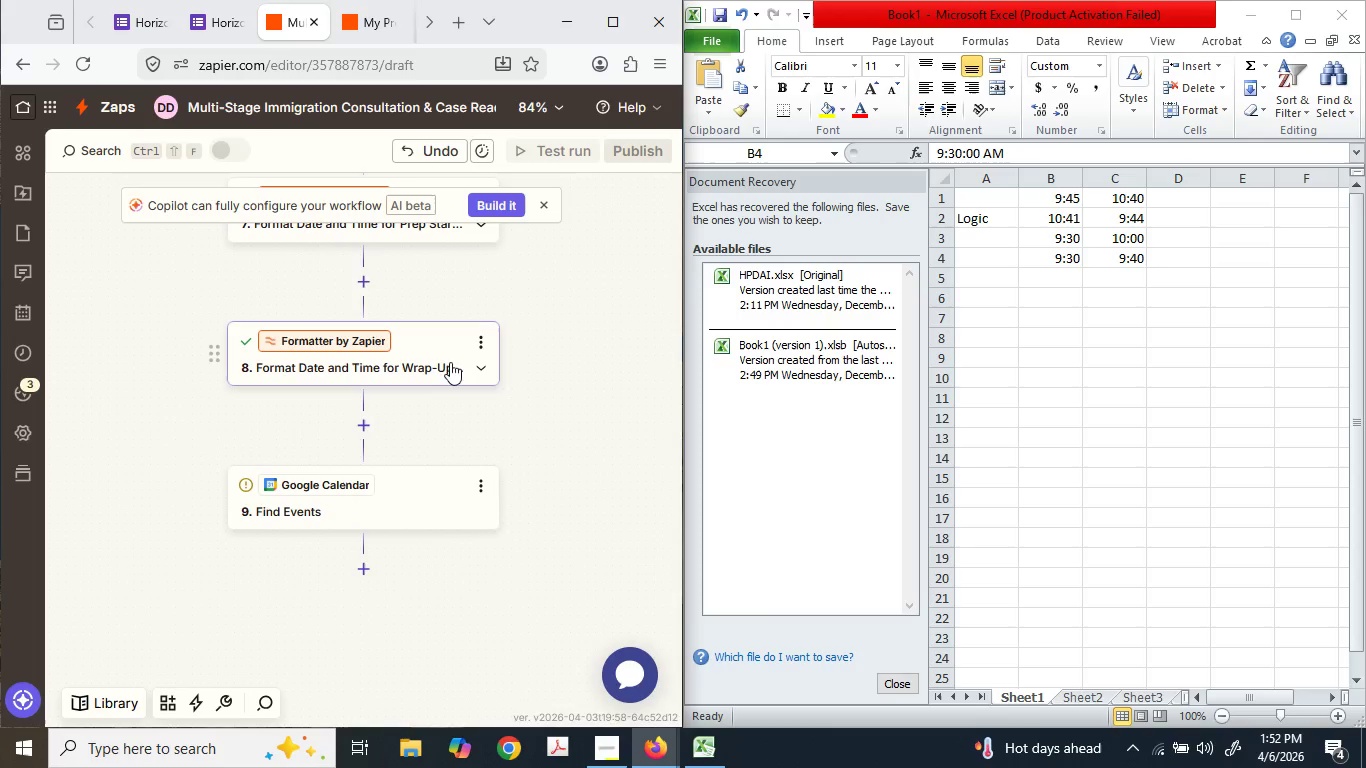 
scroll: coordinate [434, 353], scroll_direction: up, amount: 2.0
 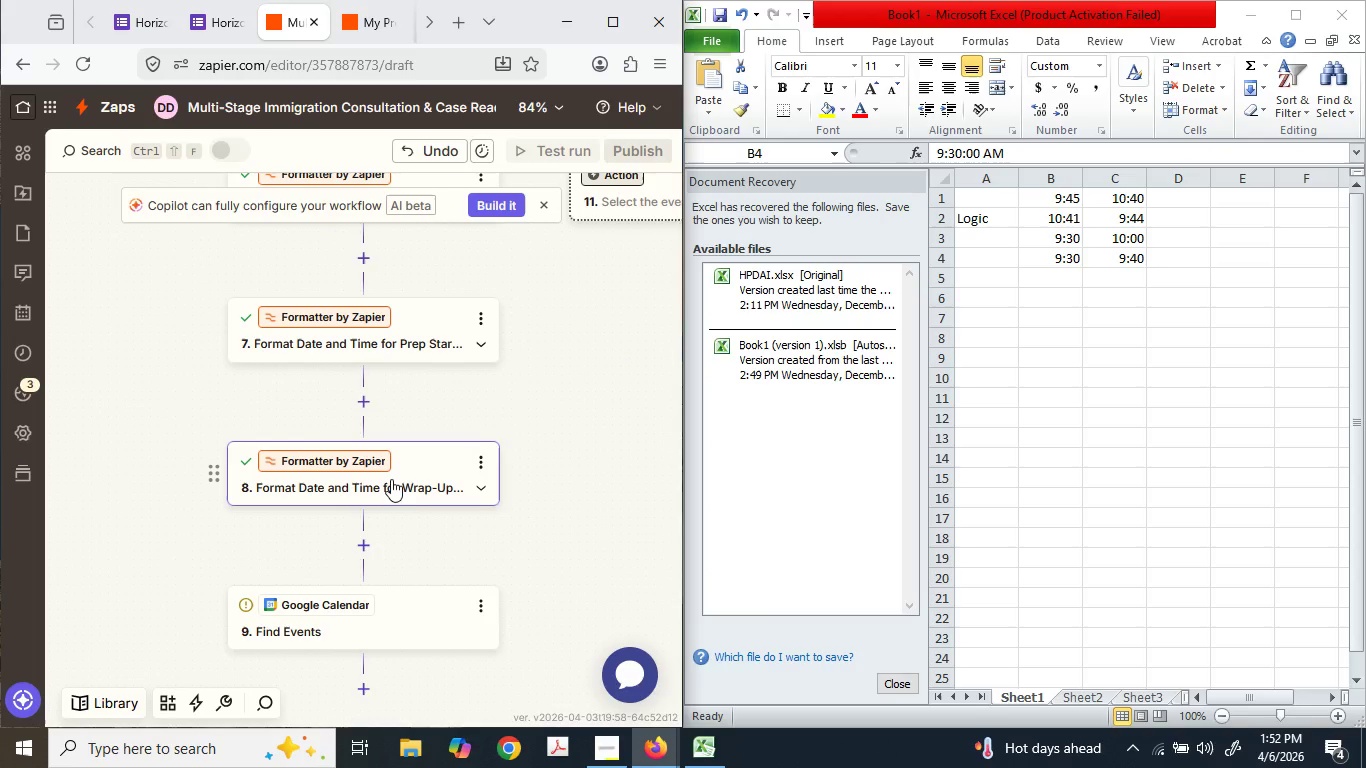 
wait(5.01)
 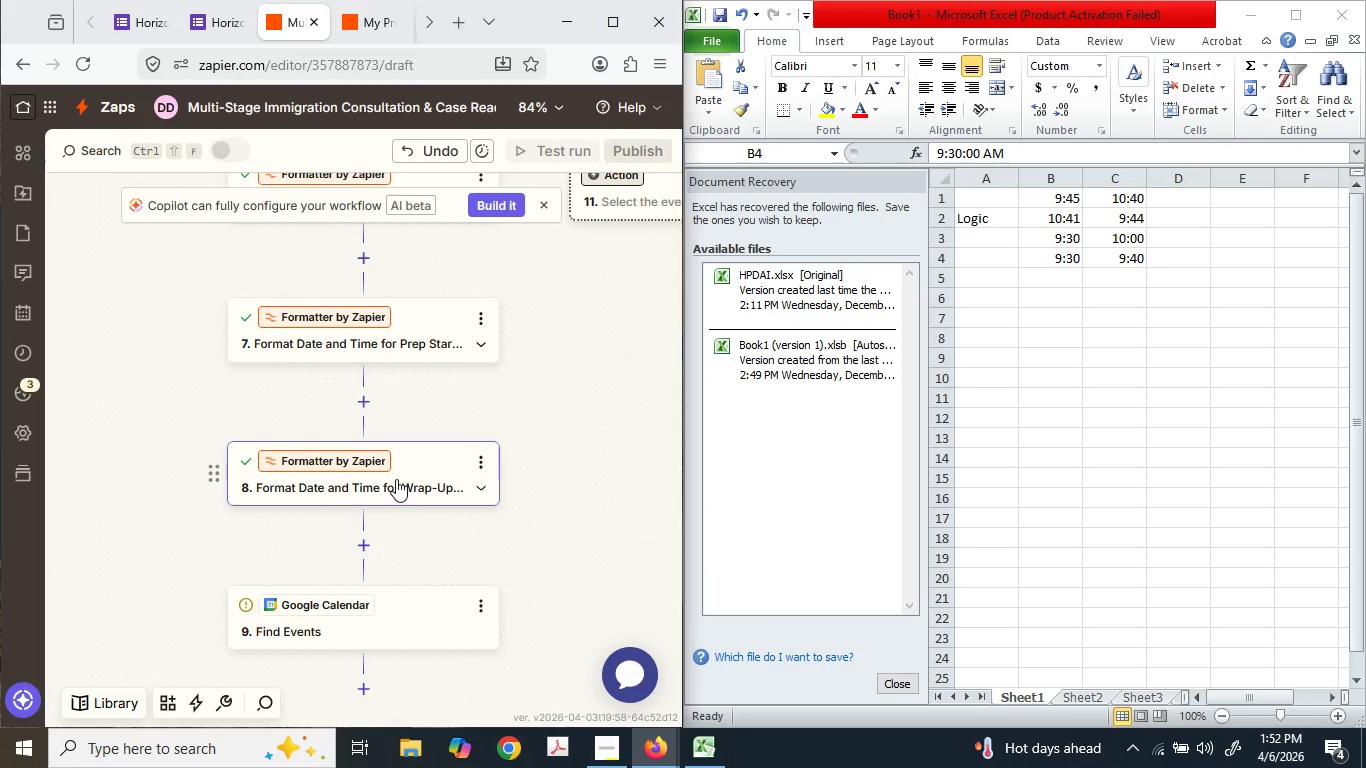 
left_click([389, 476])
 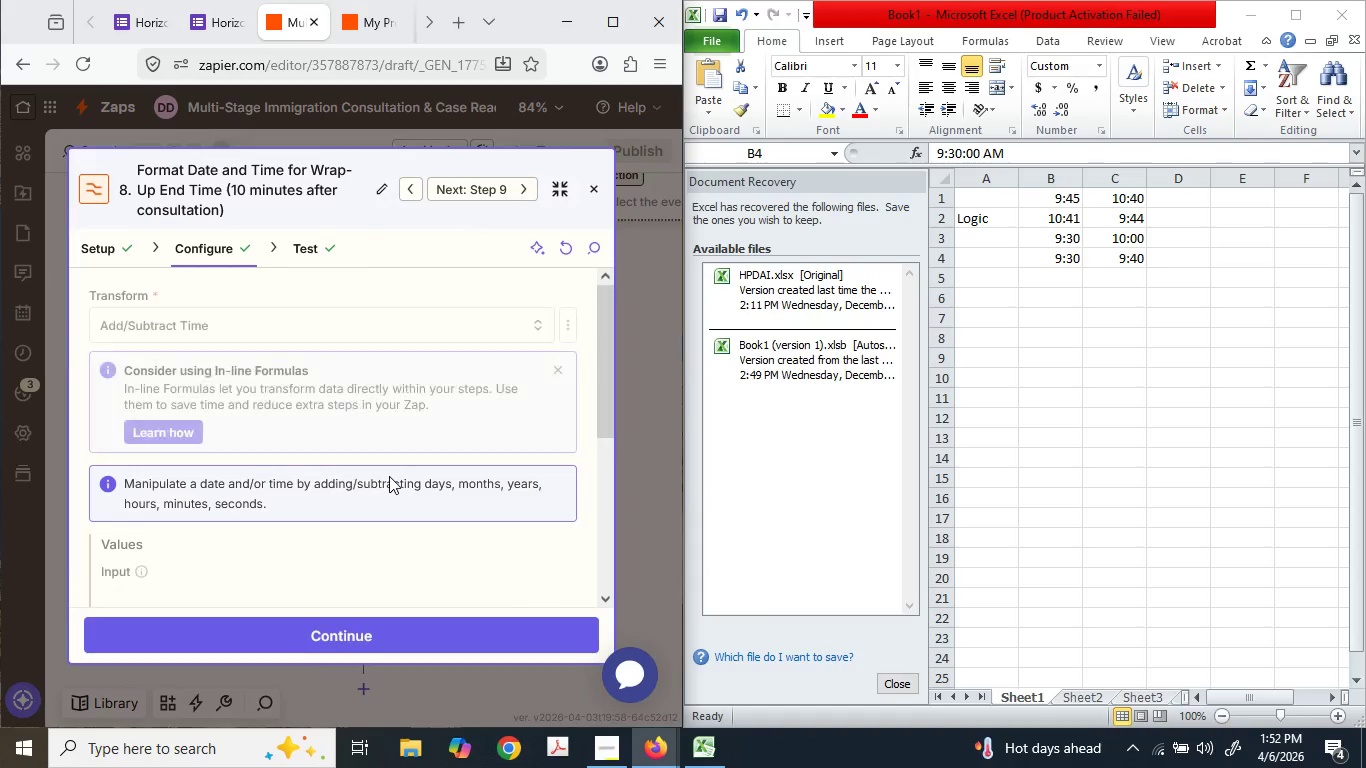 
scroll: coordinate [380, 457], scroll_direction: down, amount: 4.0
 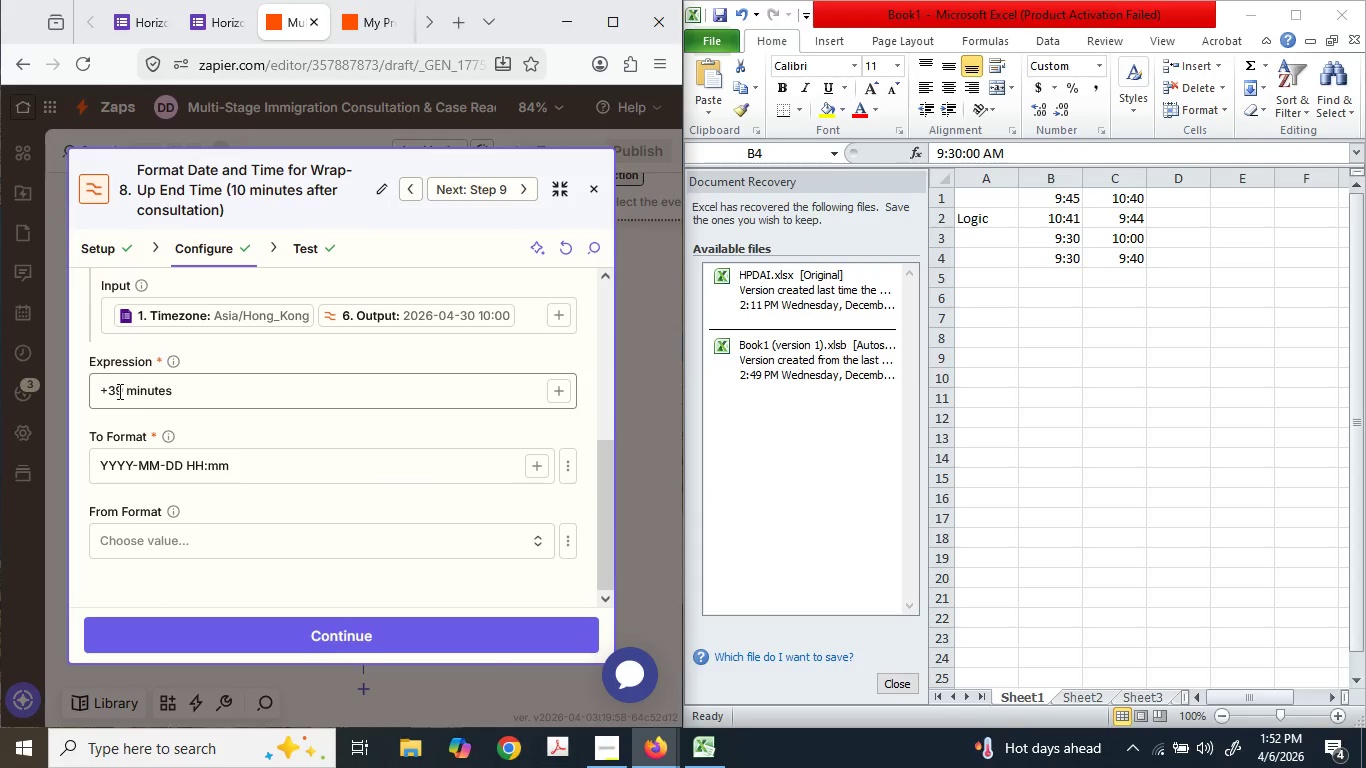 
left_click([118, 389])
 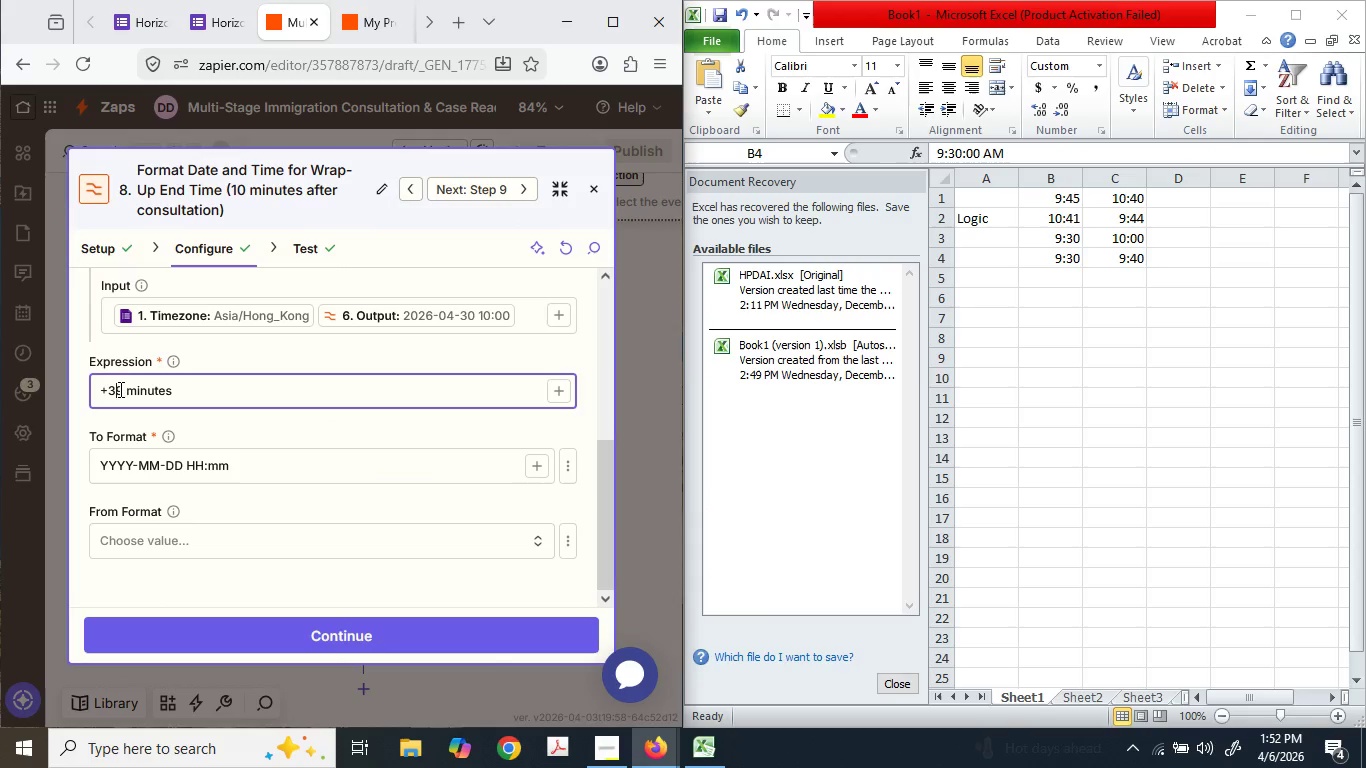 
left_click_drag(start_coordinate=[123, 389], to_coordinate=[105, 385])
 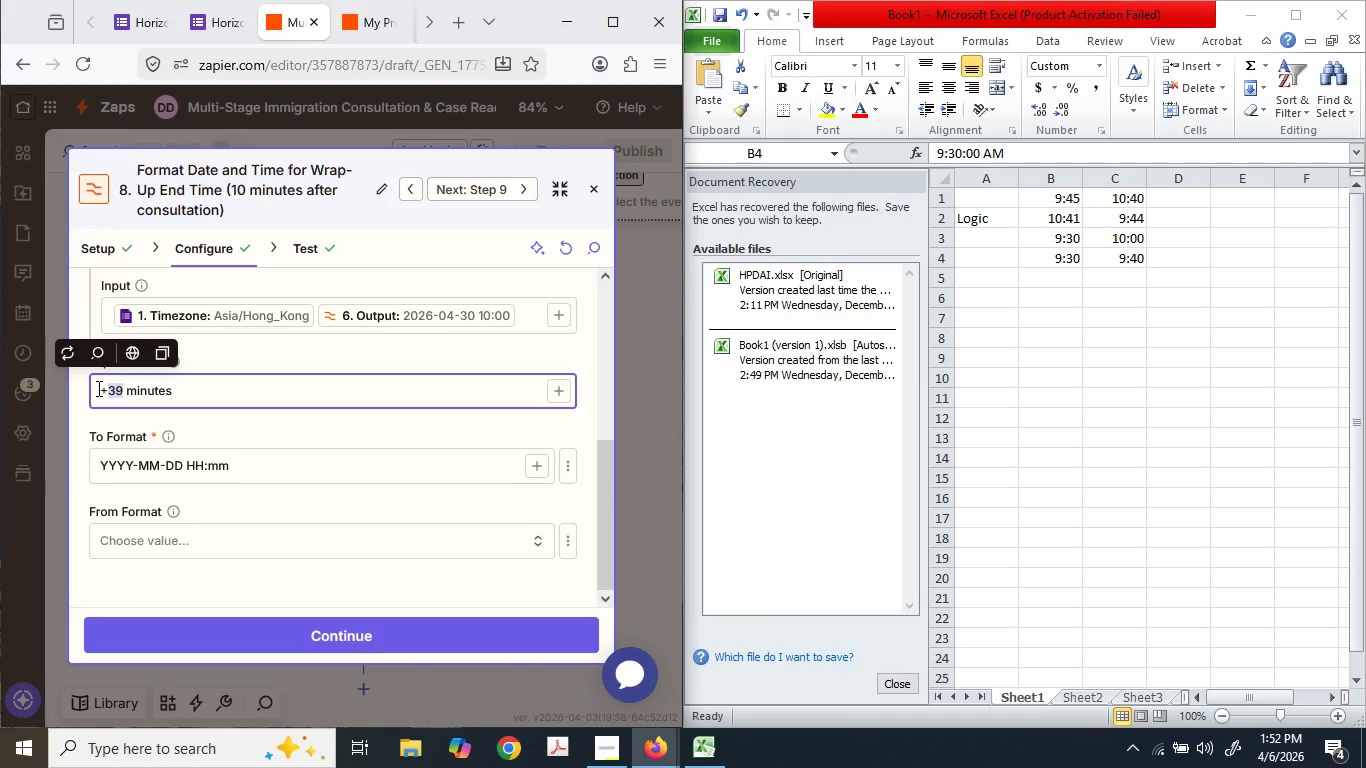 
key(Backspace)
 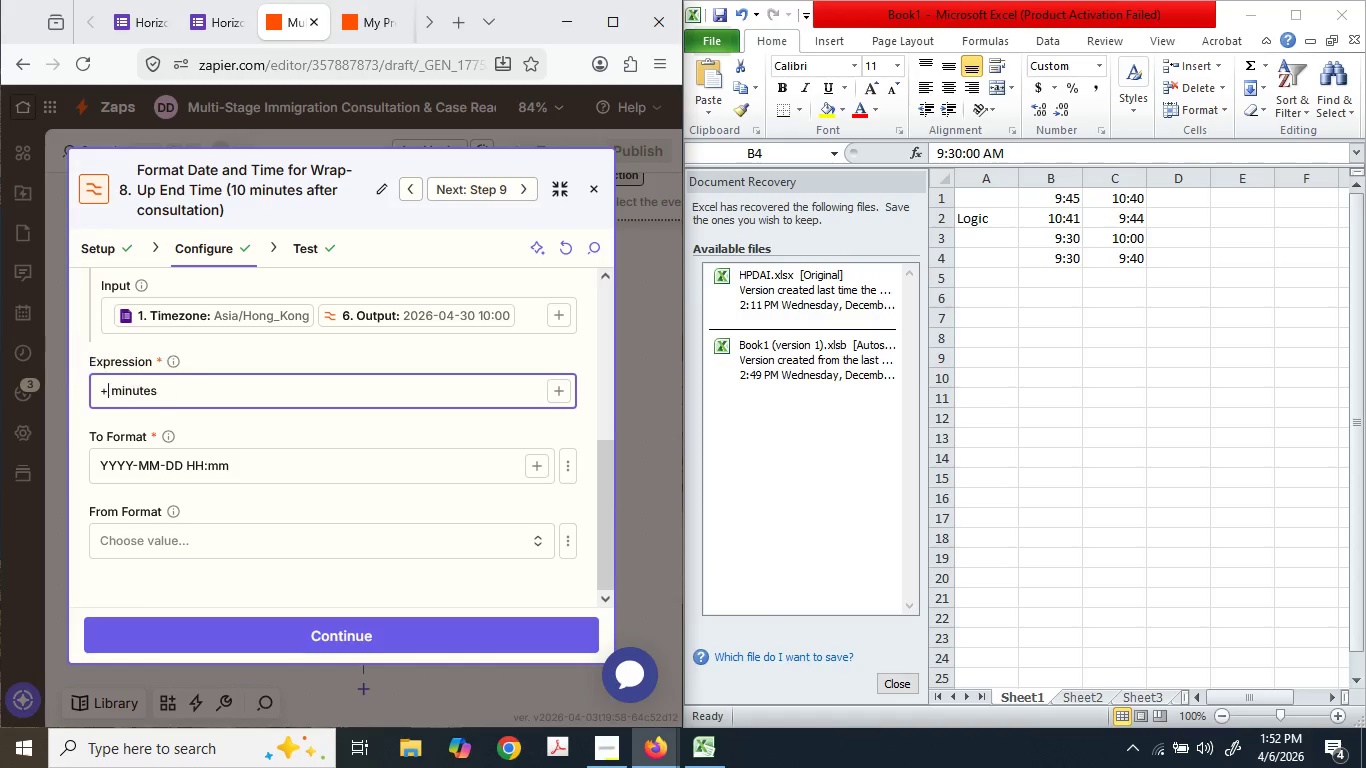 
key(Backspace)
 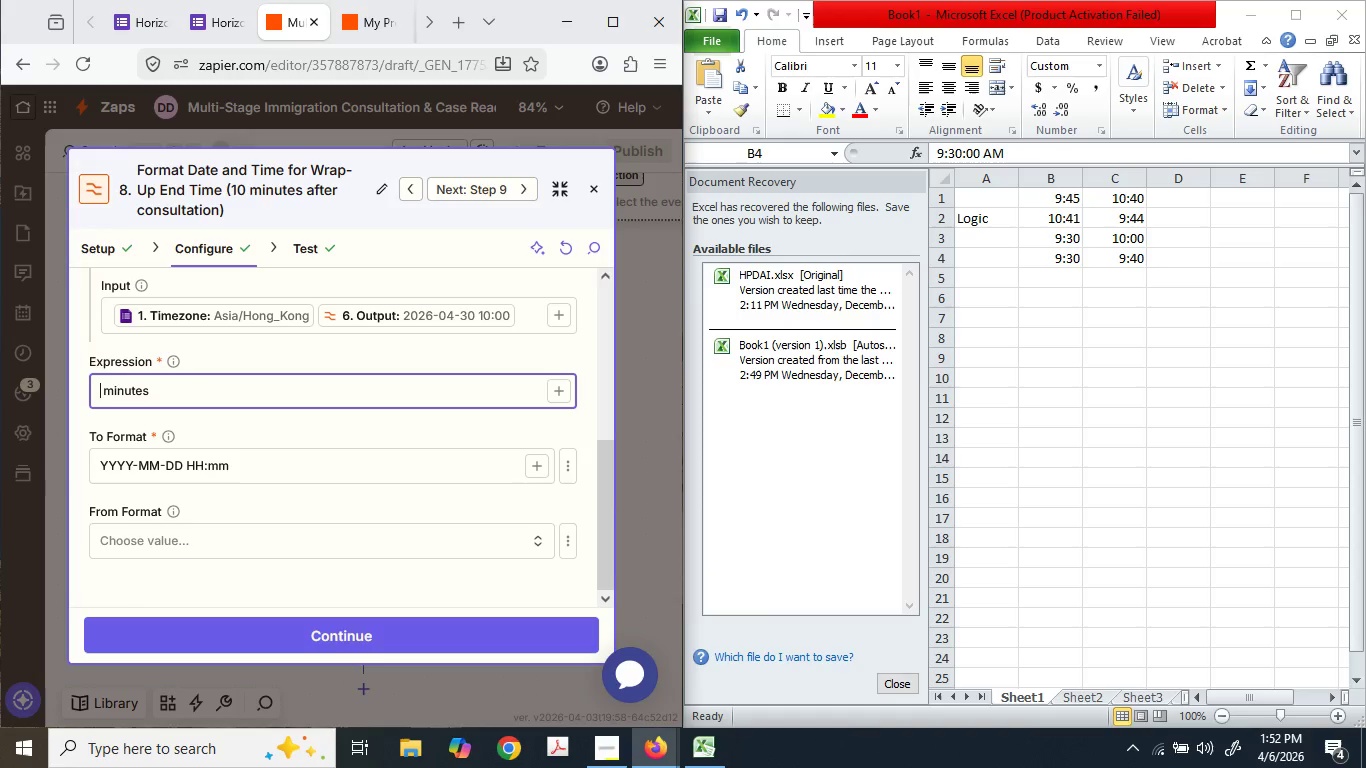 
key(NumpadSubtract)
 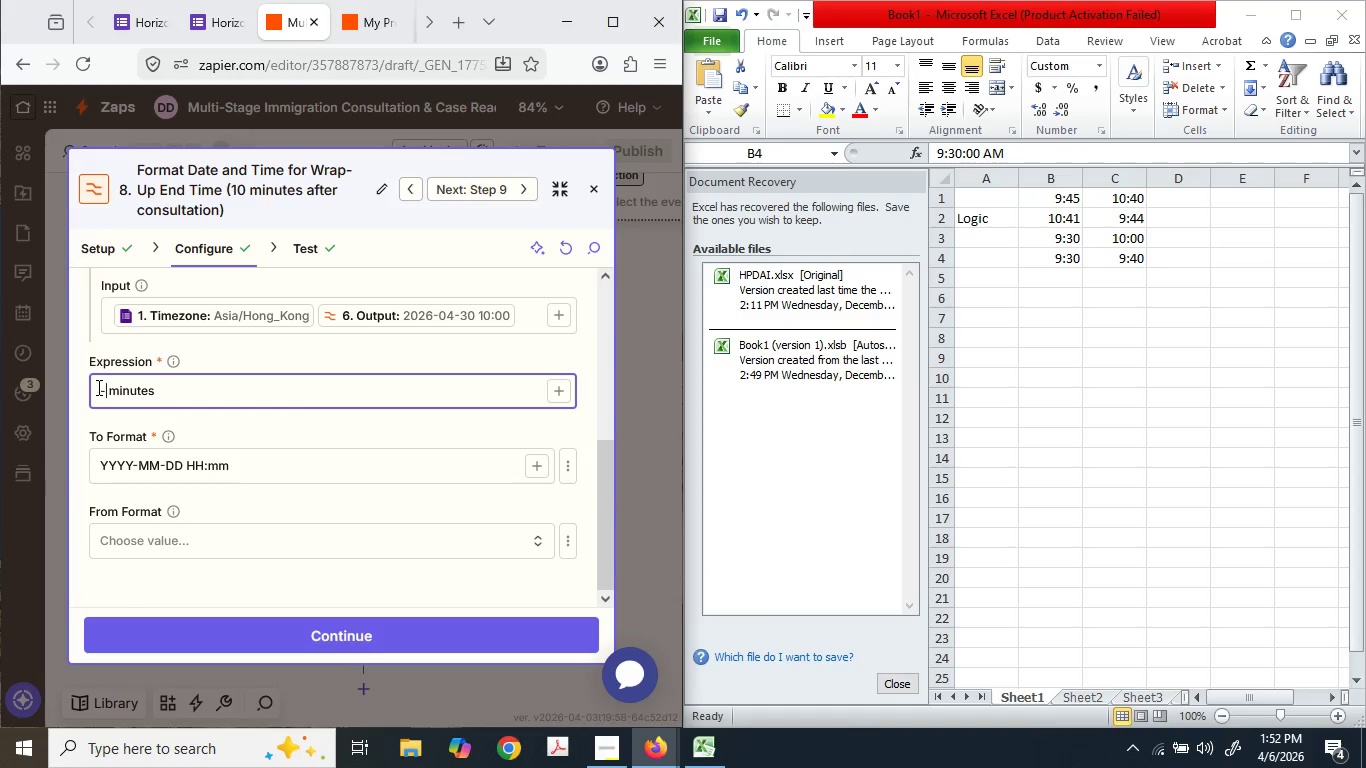 
key(Numpad2)
 